 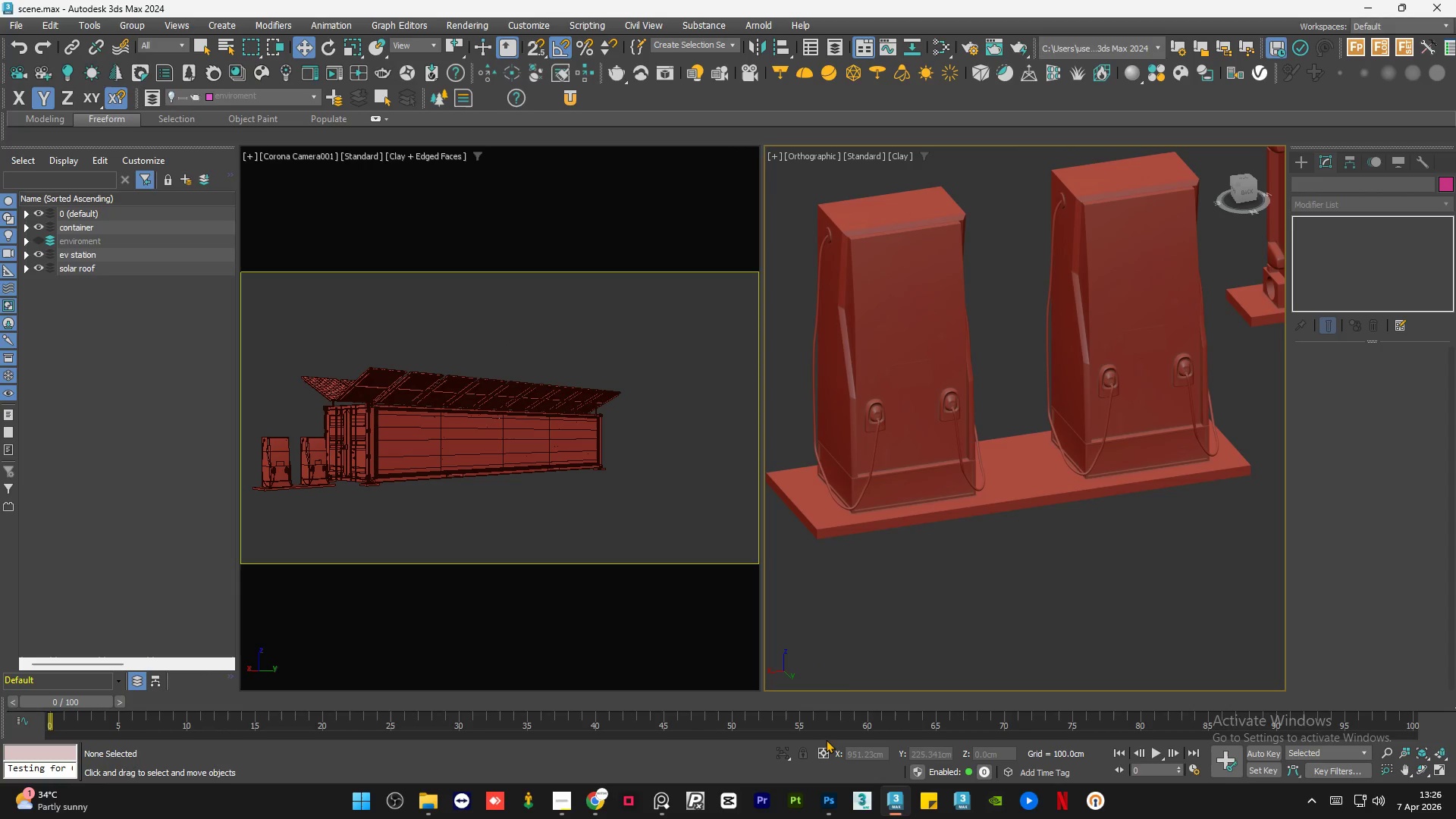 
left_click([35, 239])
 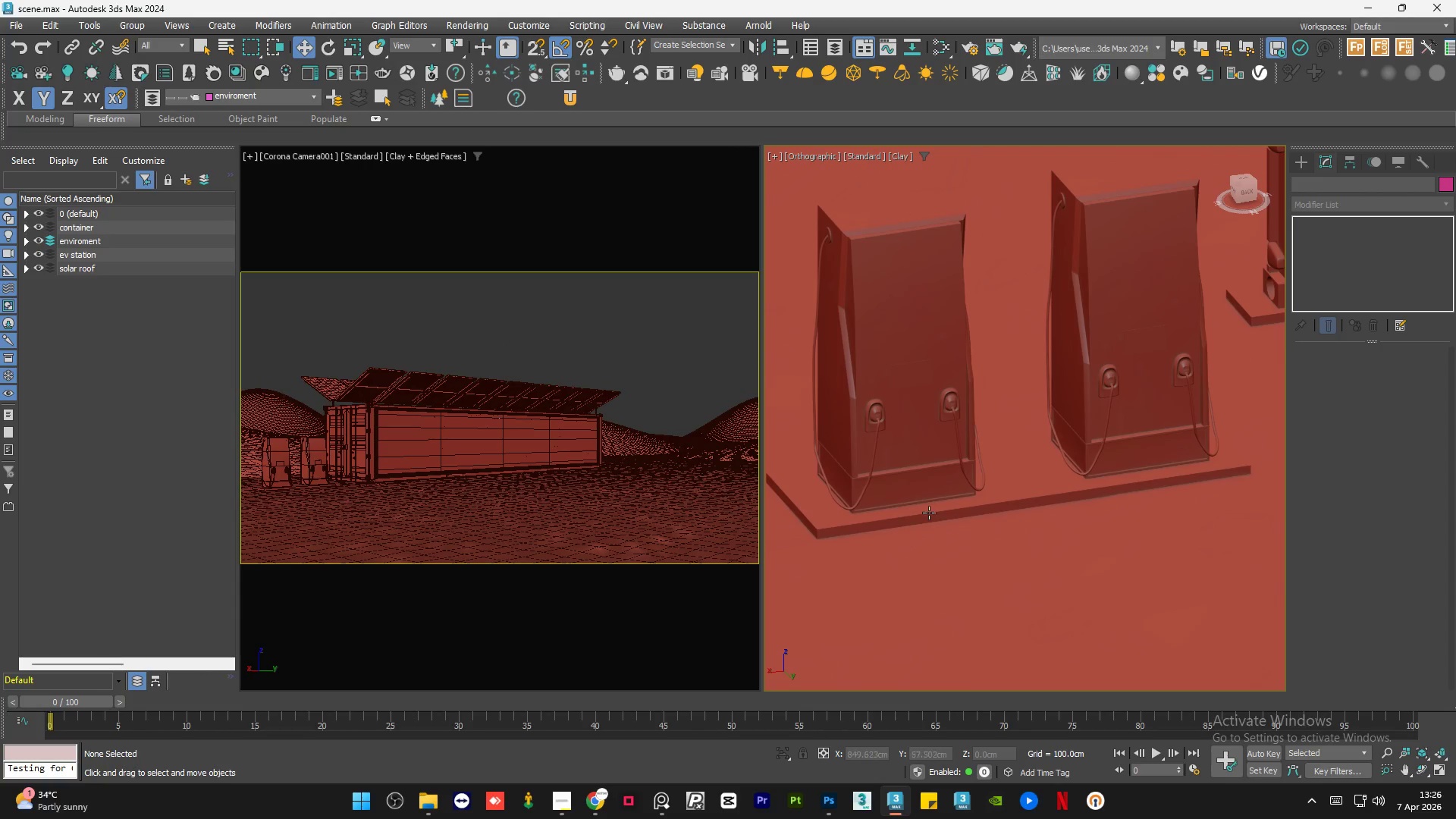 
hold_key(key=AltLeft, duration=0.75)
 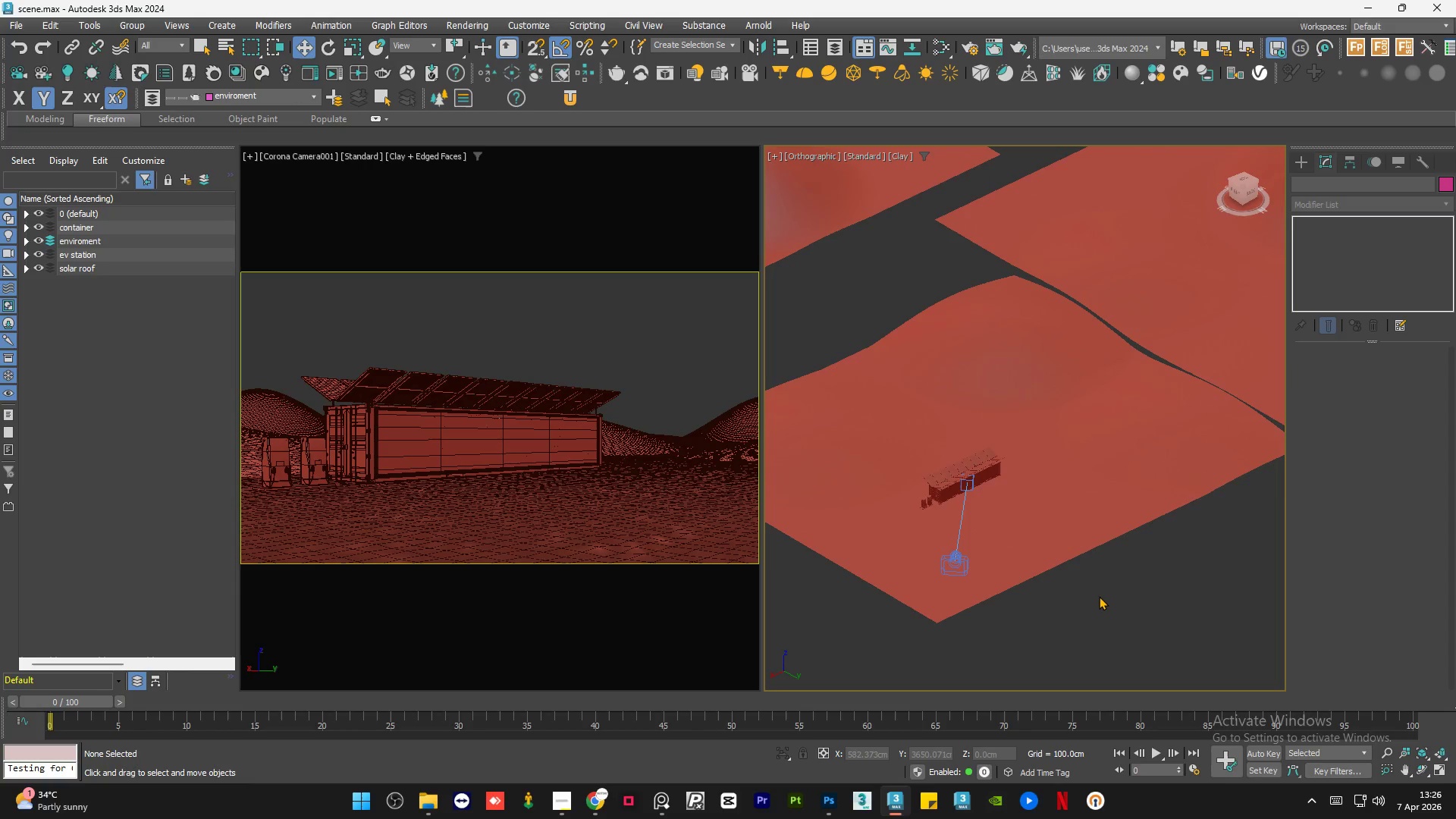 
scroll: coordinate [930, 510], scroll_direction: down, amount: 10.0
 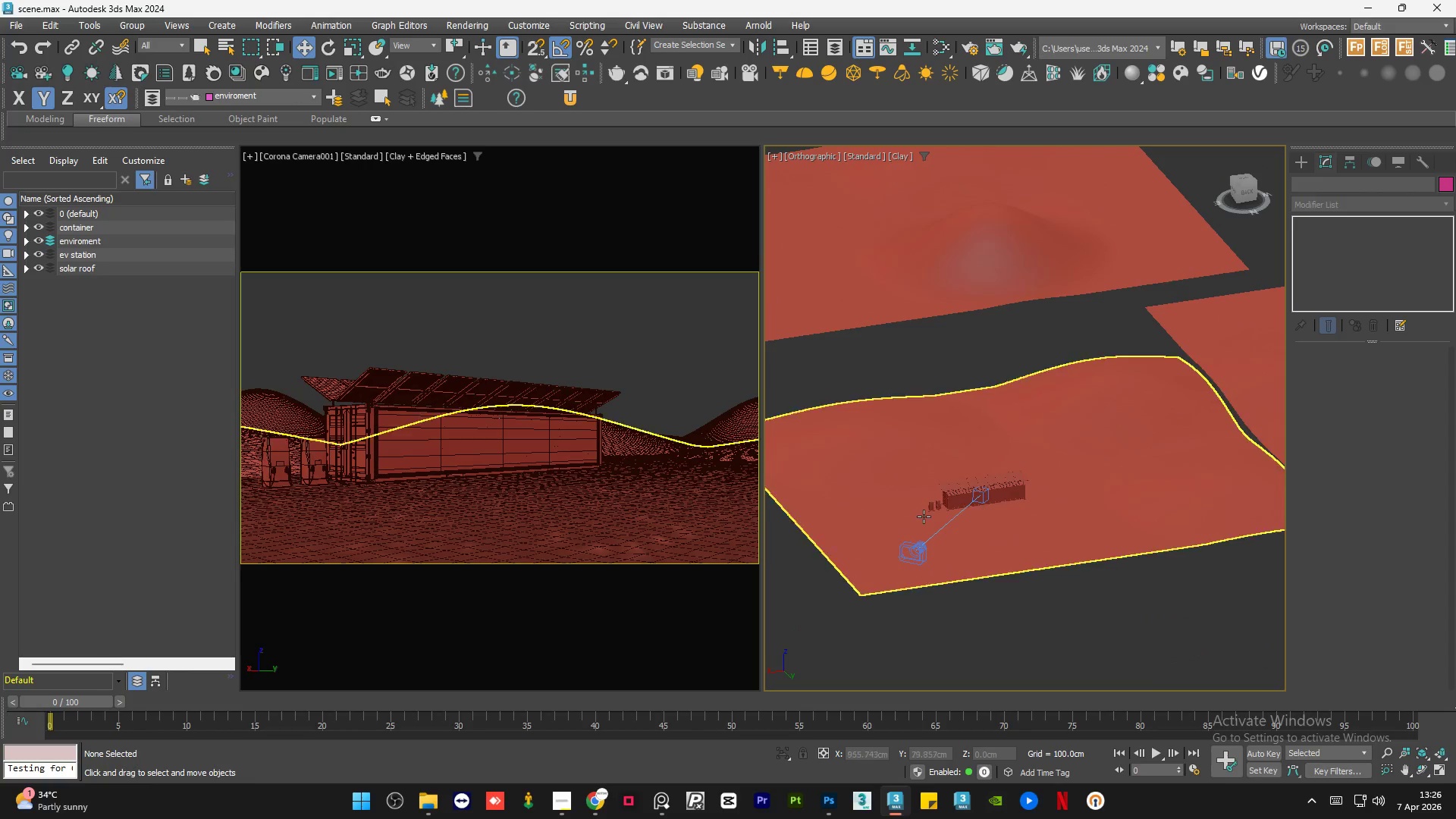 
double_click([1099, 596])
 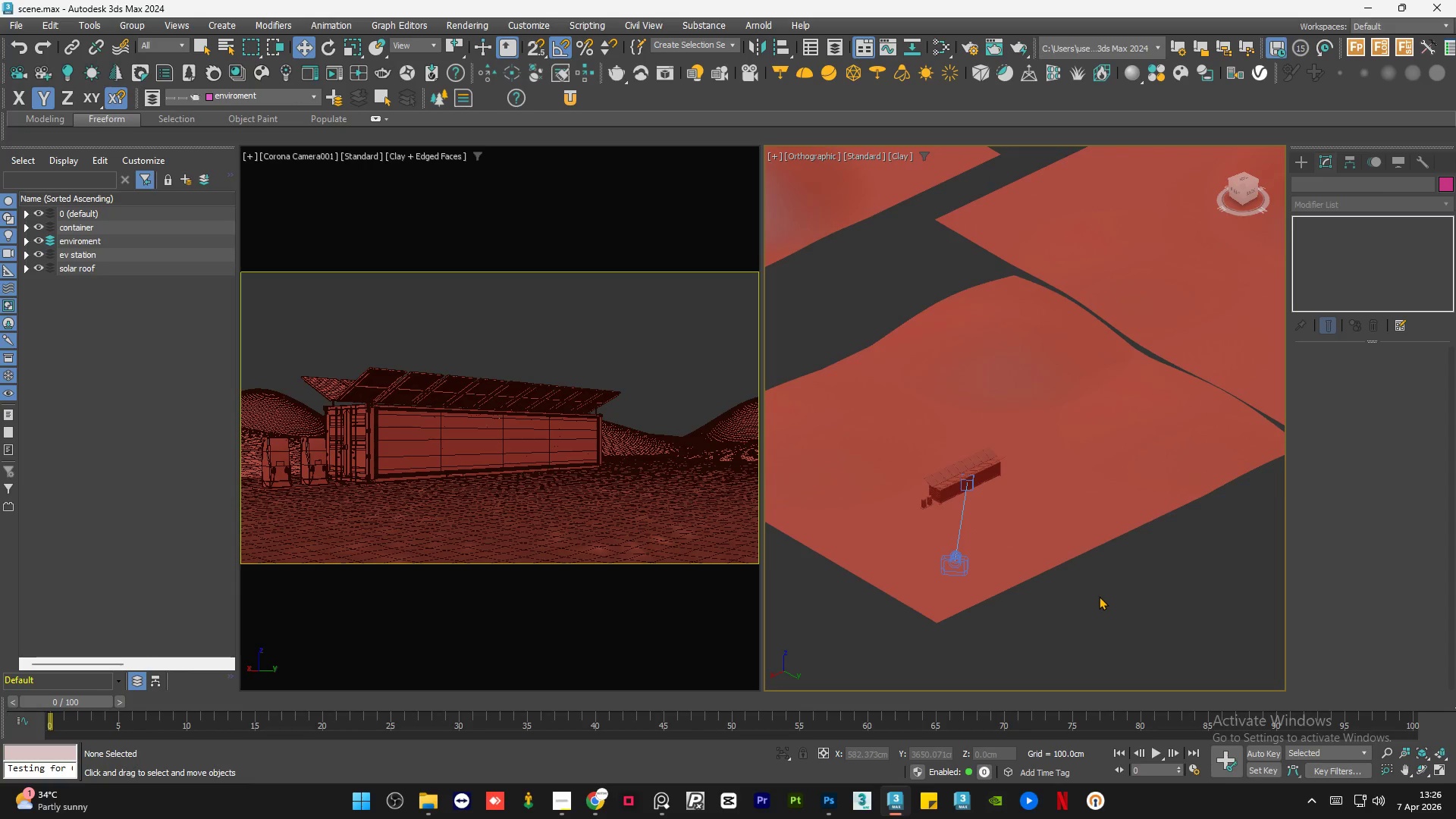 
triple_click([1099, 596])
 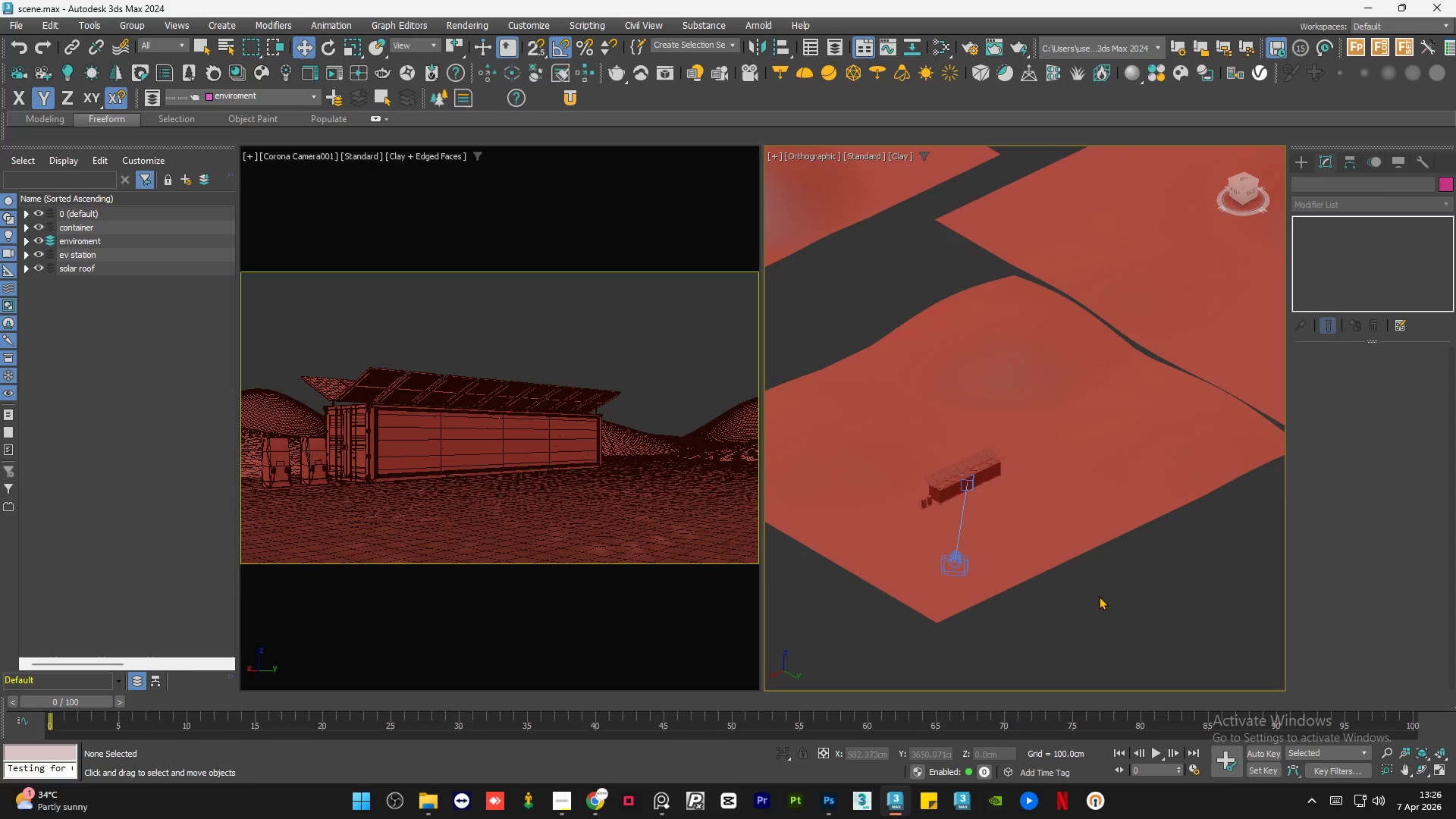 
key(Control+S)
 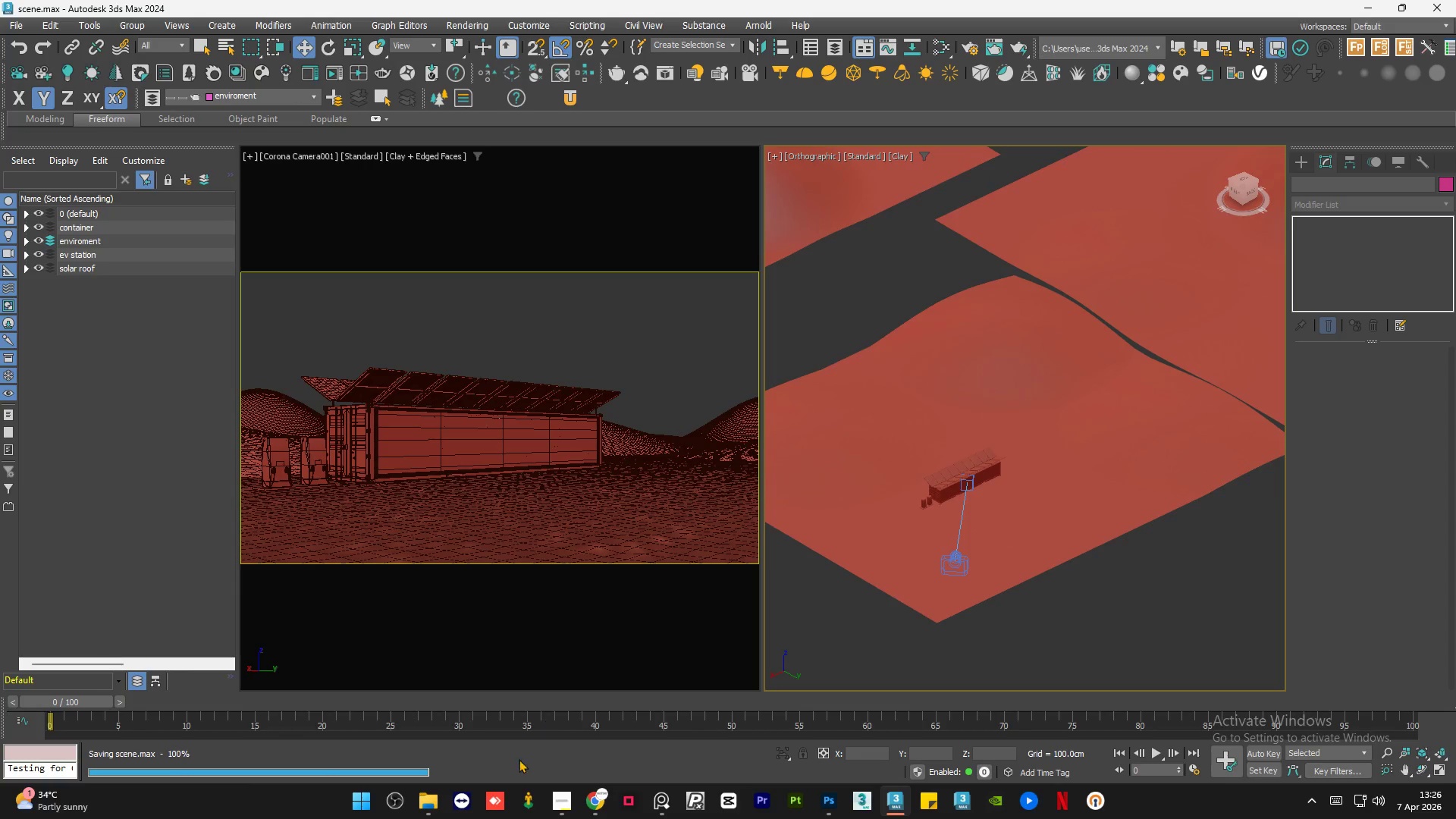 
left_click([655, 800])
 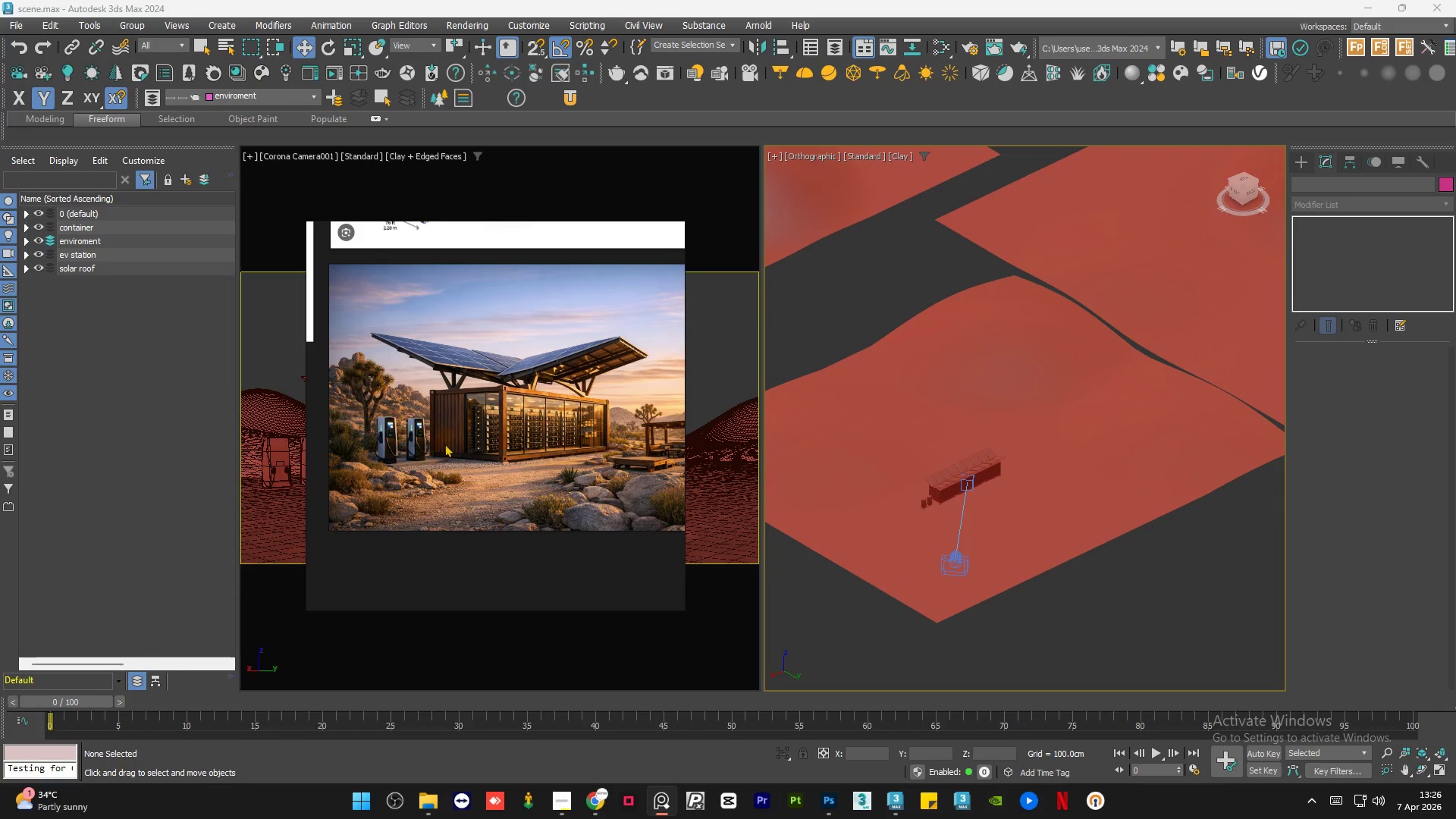 
scroll: coordinate [505, 419], scroll_direction: up, amount: 2.0
 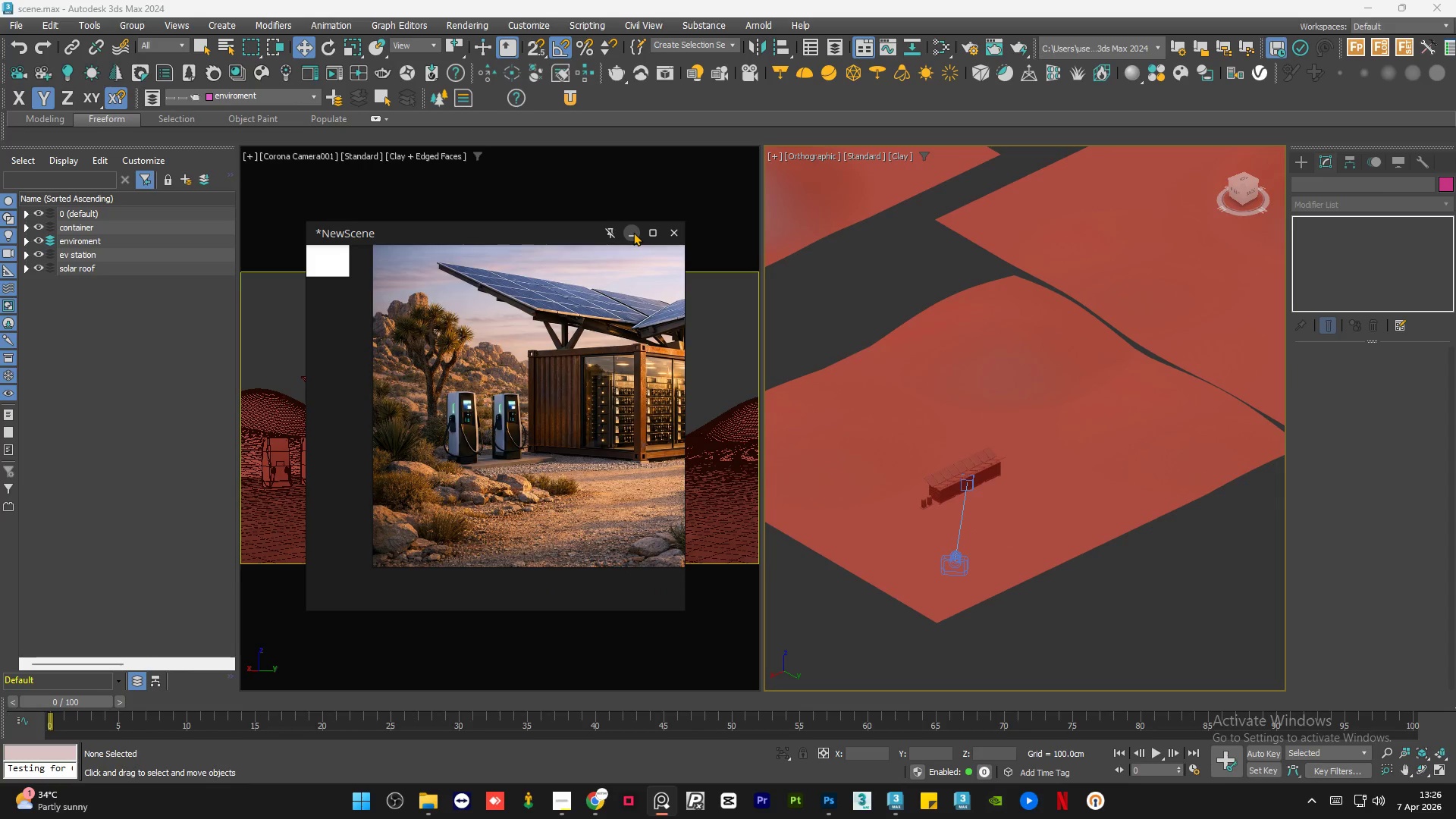 
left_click([633, 232])
 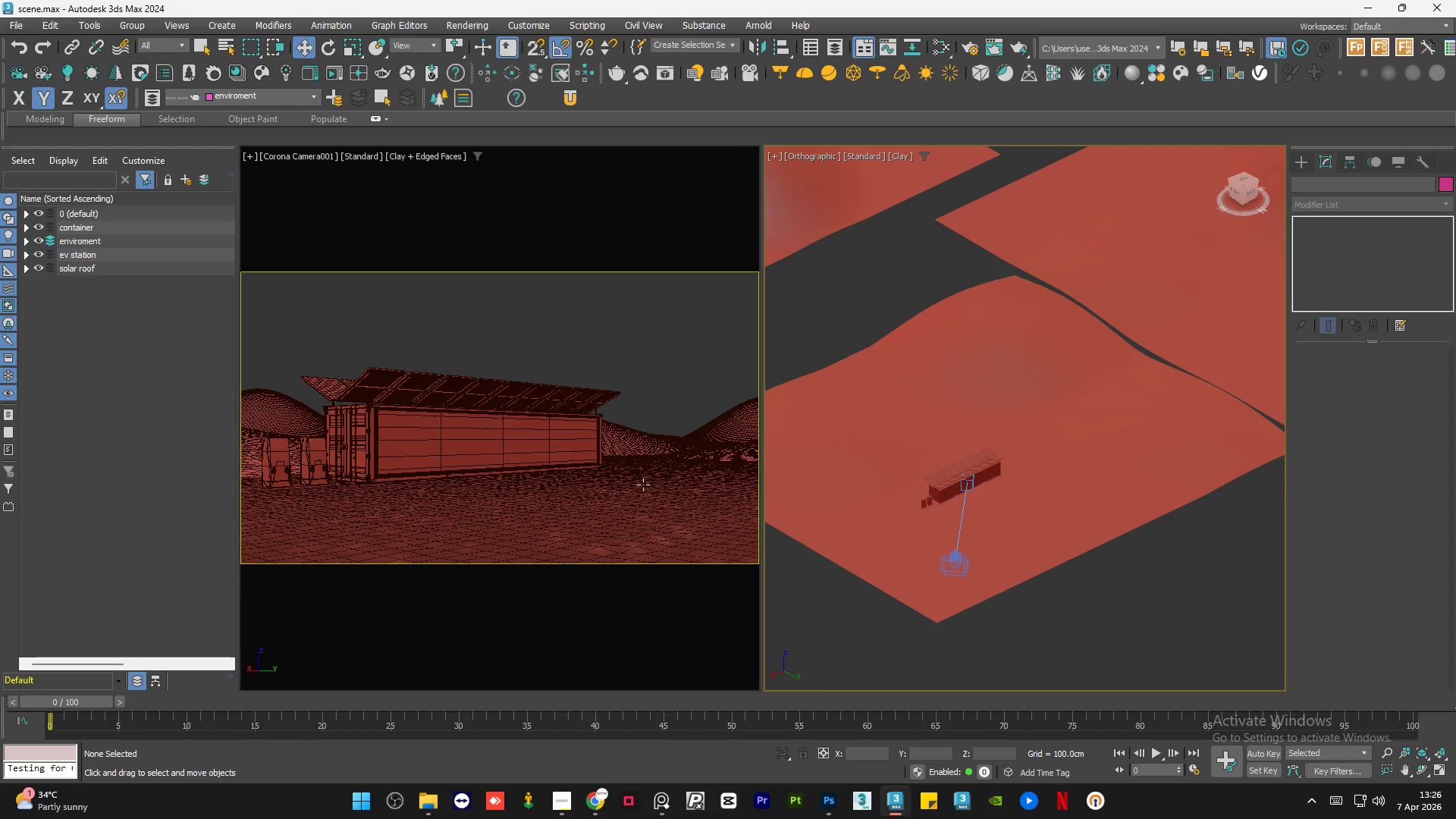 
left_click([664, 813])
 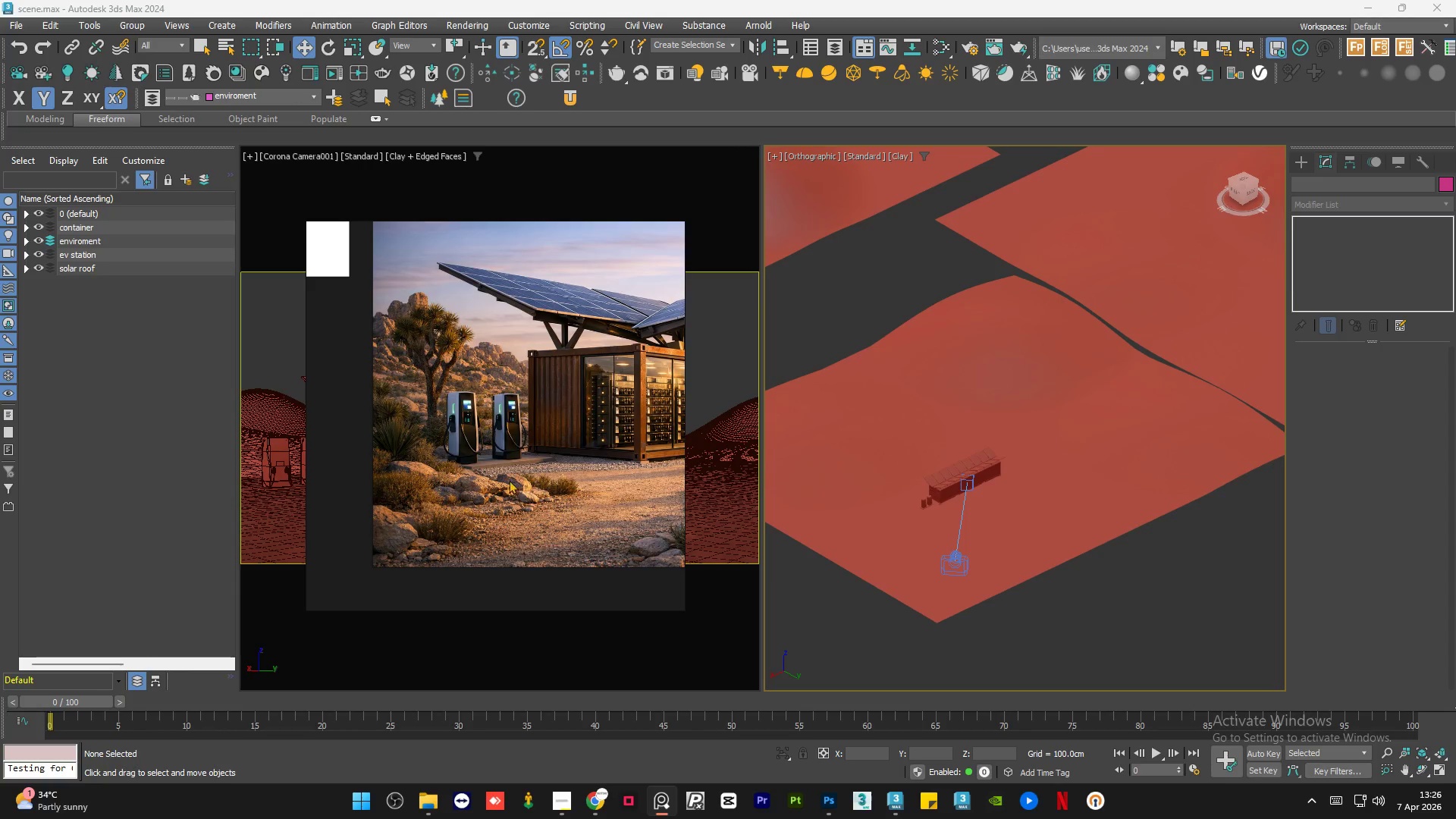 
scroll: coordinate [560, 426], scroll_direction: up, amount: 2.0
 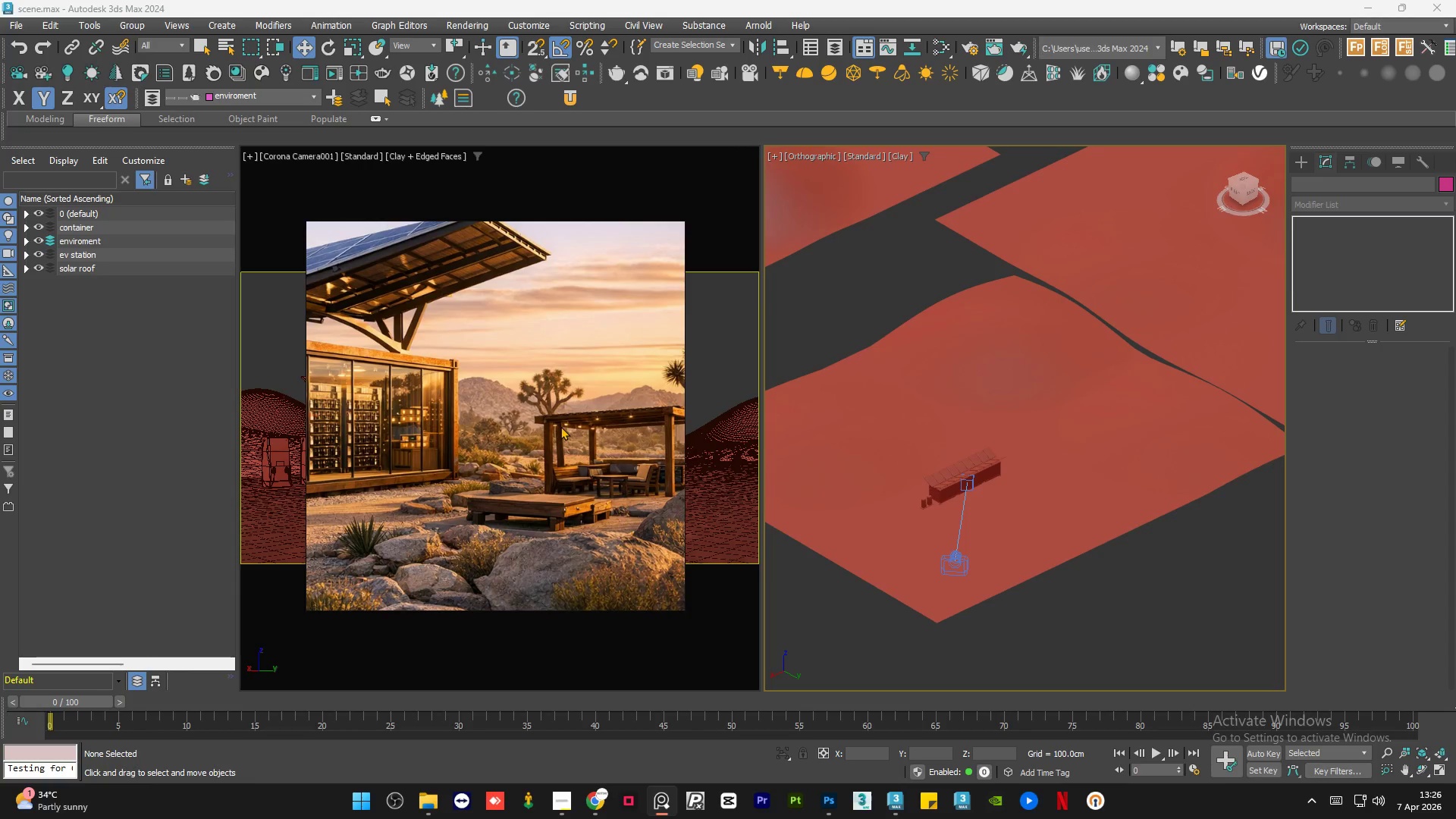 
scroll: coordinate [552, 535], scroll_direction: down, amount: 5.0
 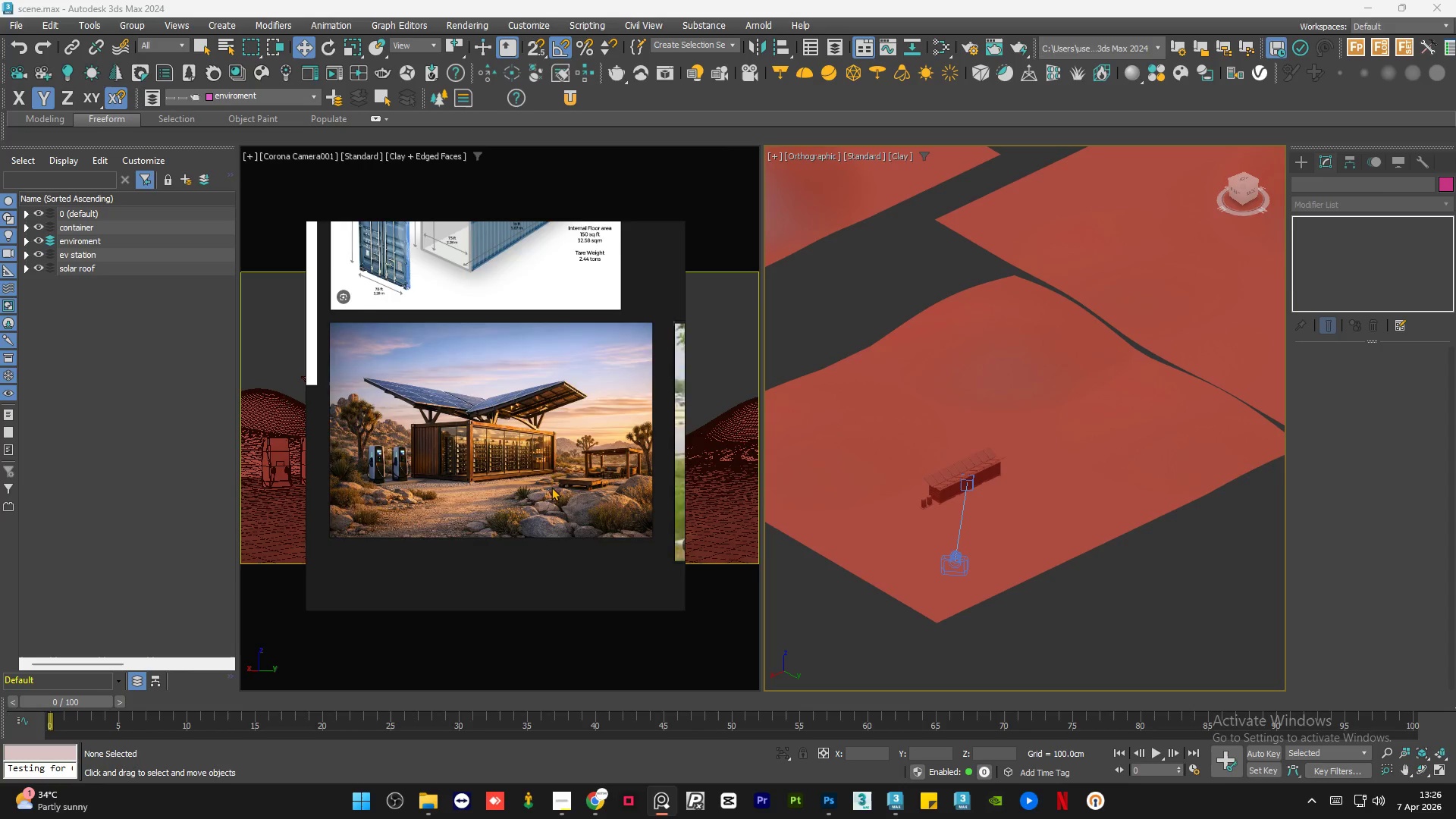 
scroll: coordinate [560, 488], scroll_direction: up, amount: 4.0
 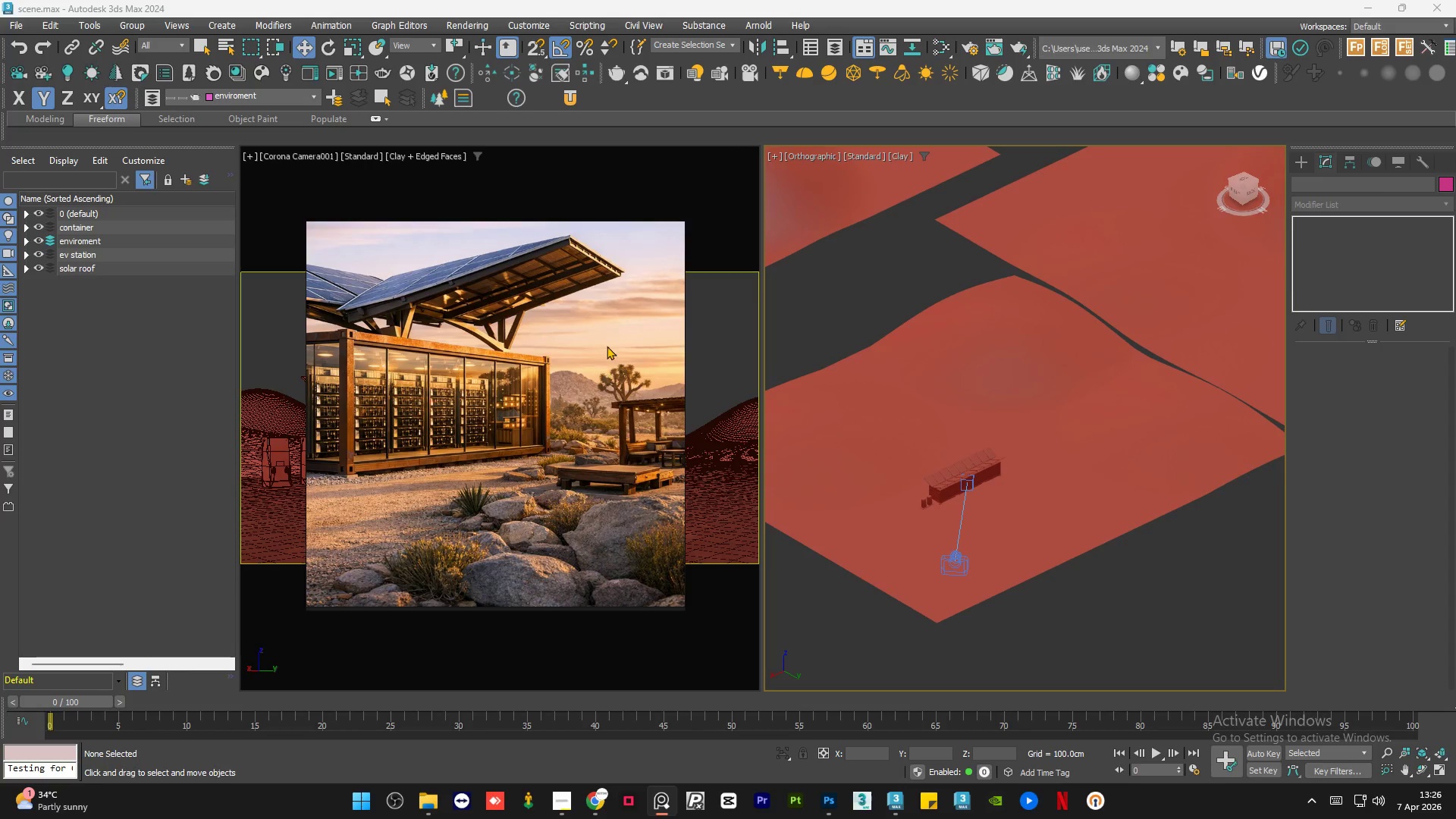 
scroll: coordinate [553, 491], scroll_direction: down, amount: 3.0
 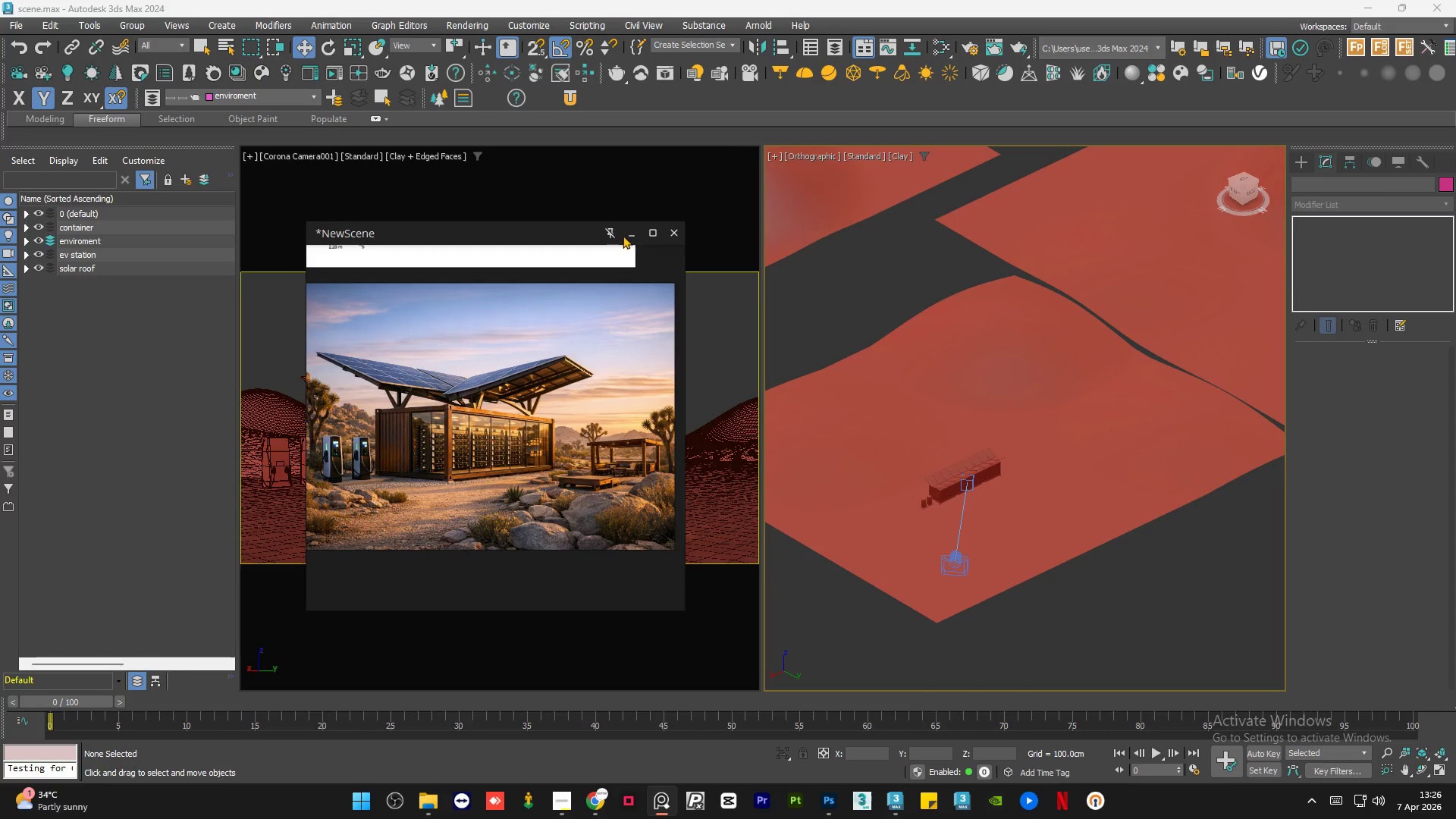 
left_click([629, 233])
 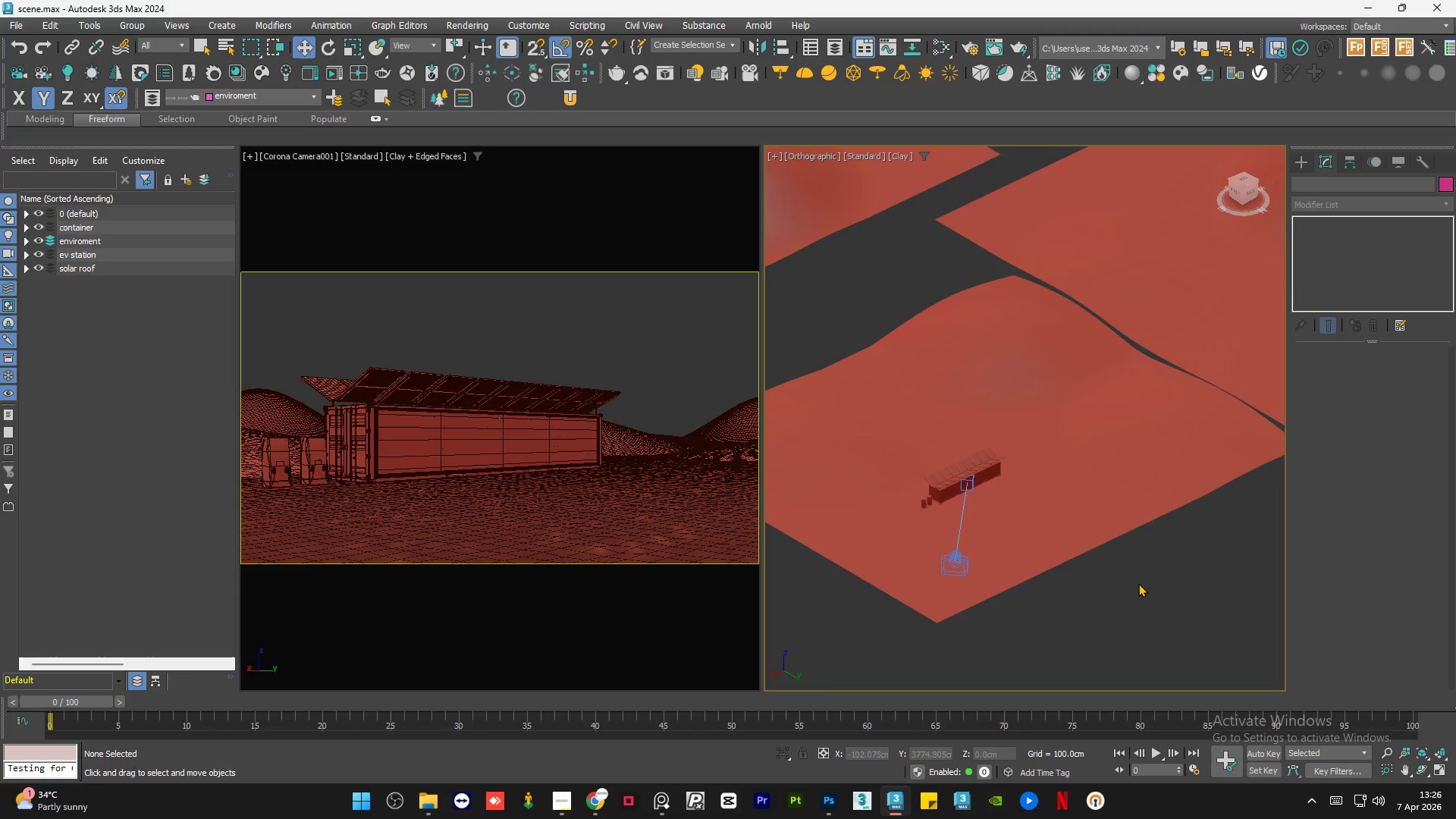 
wait(11.91)
 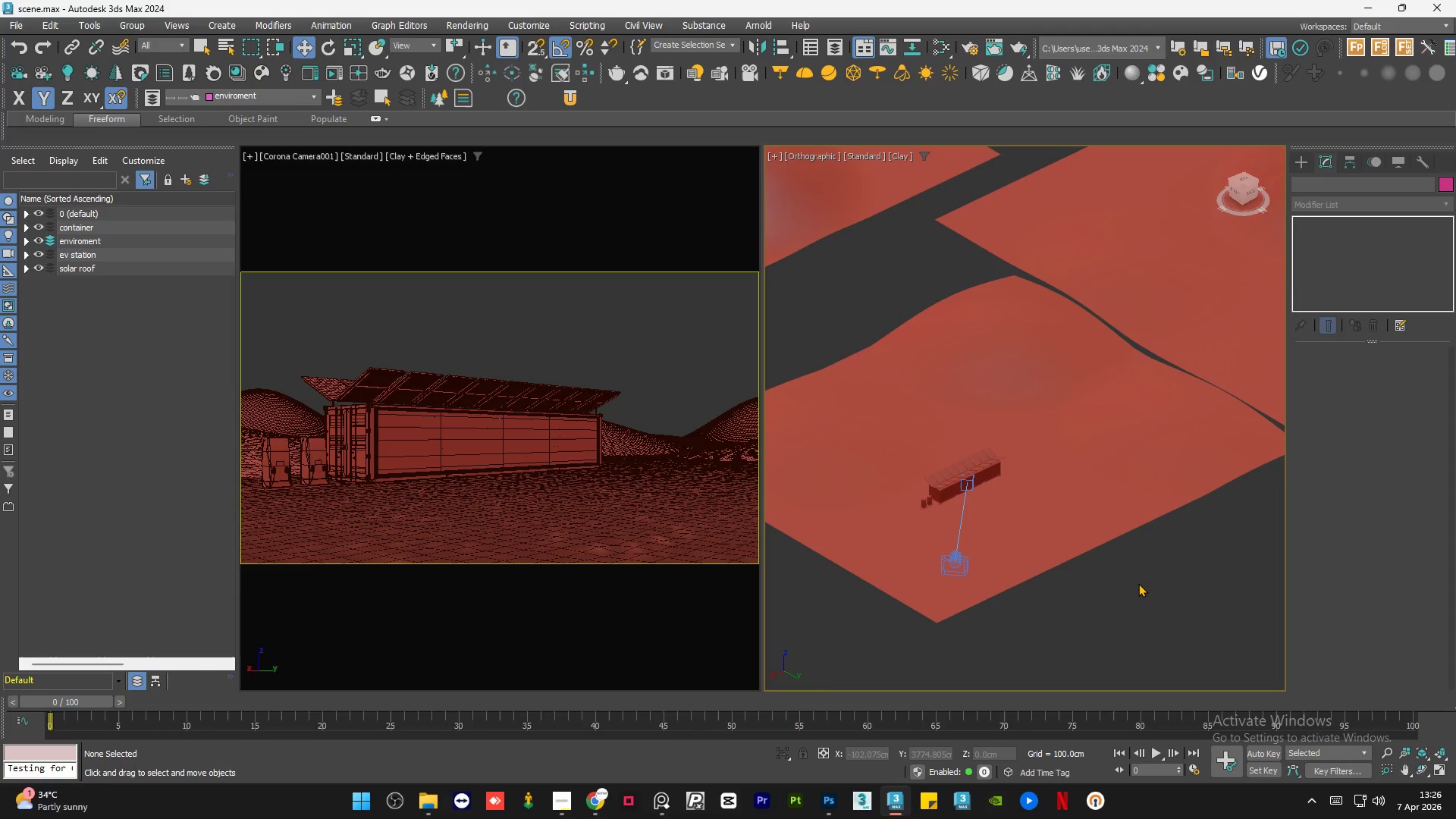 
left_click([844, 318])
 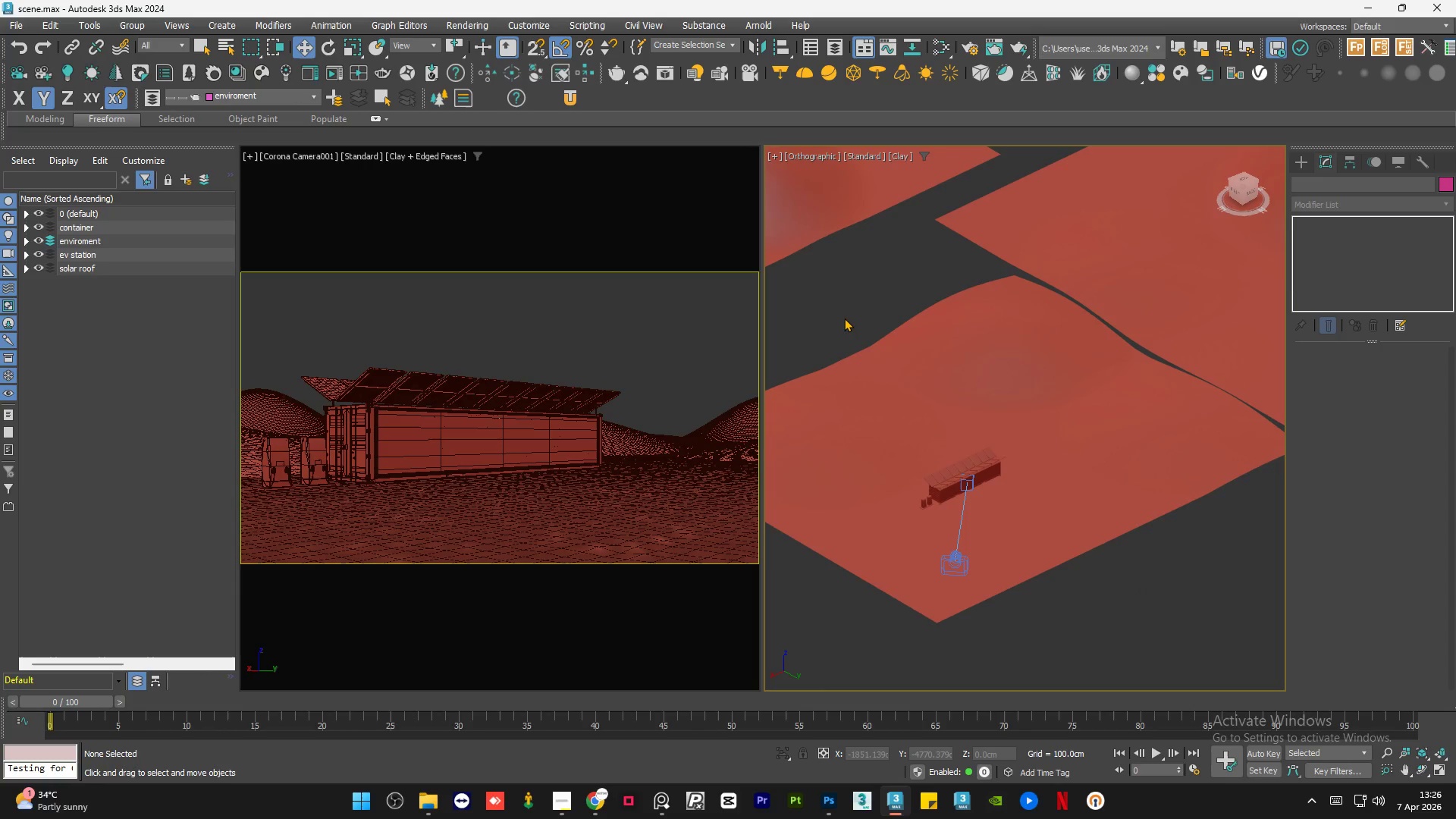 
key(Control+S)
 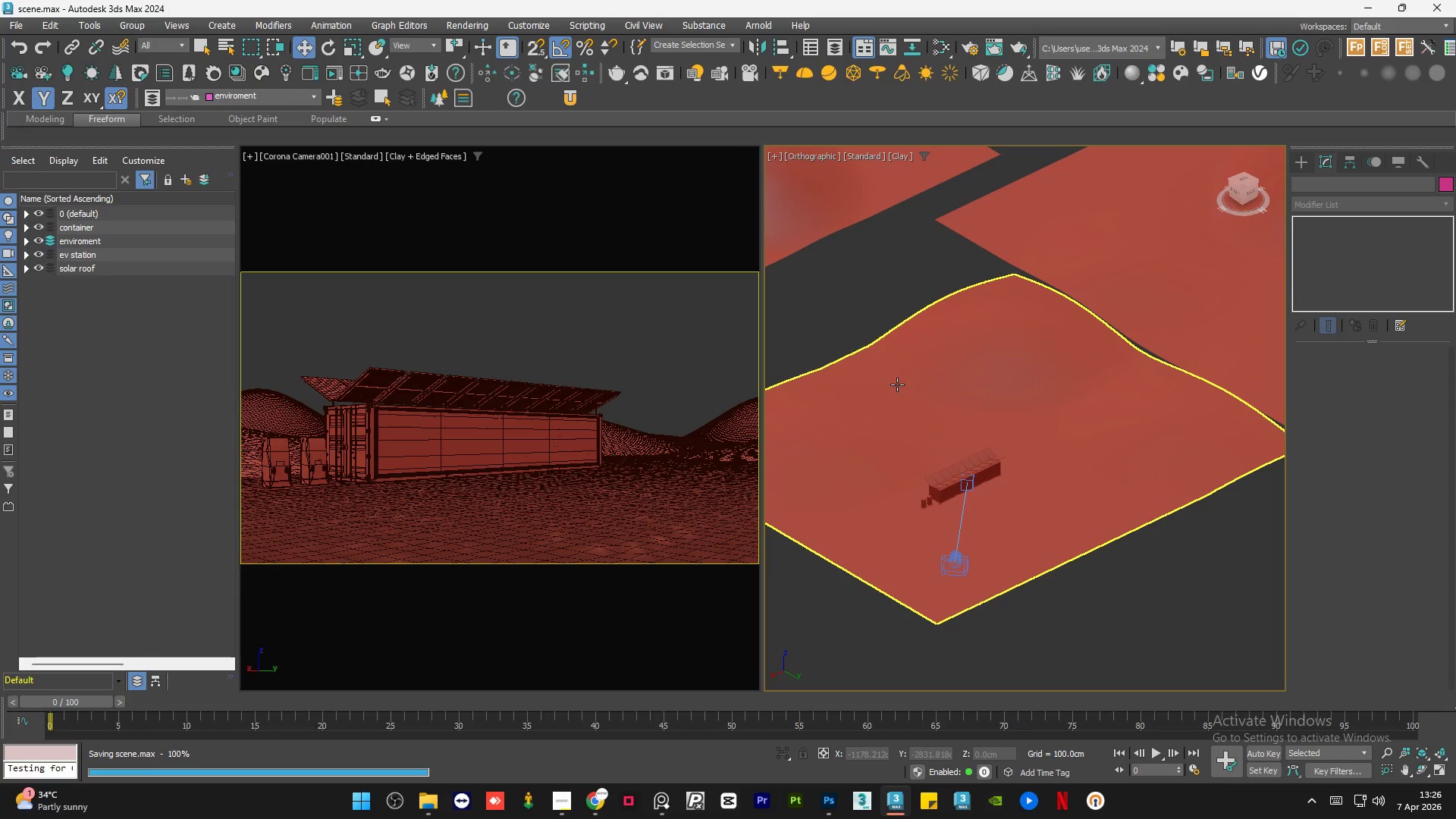 
left_click([897, 384])
 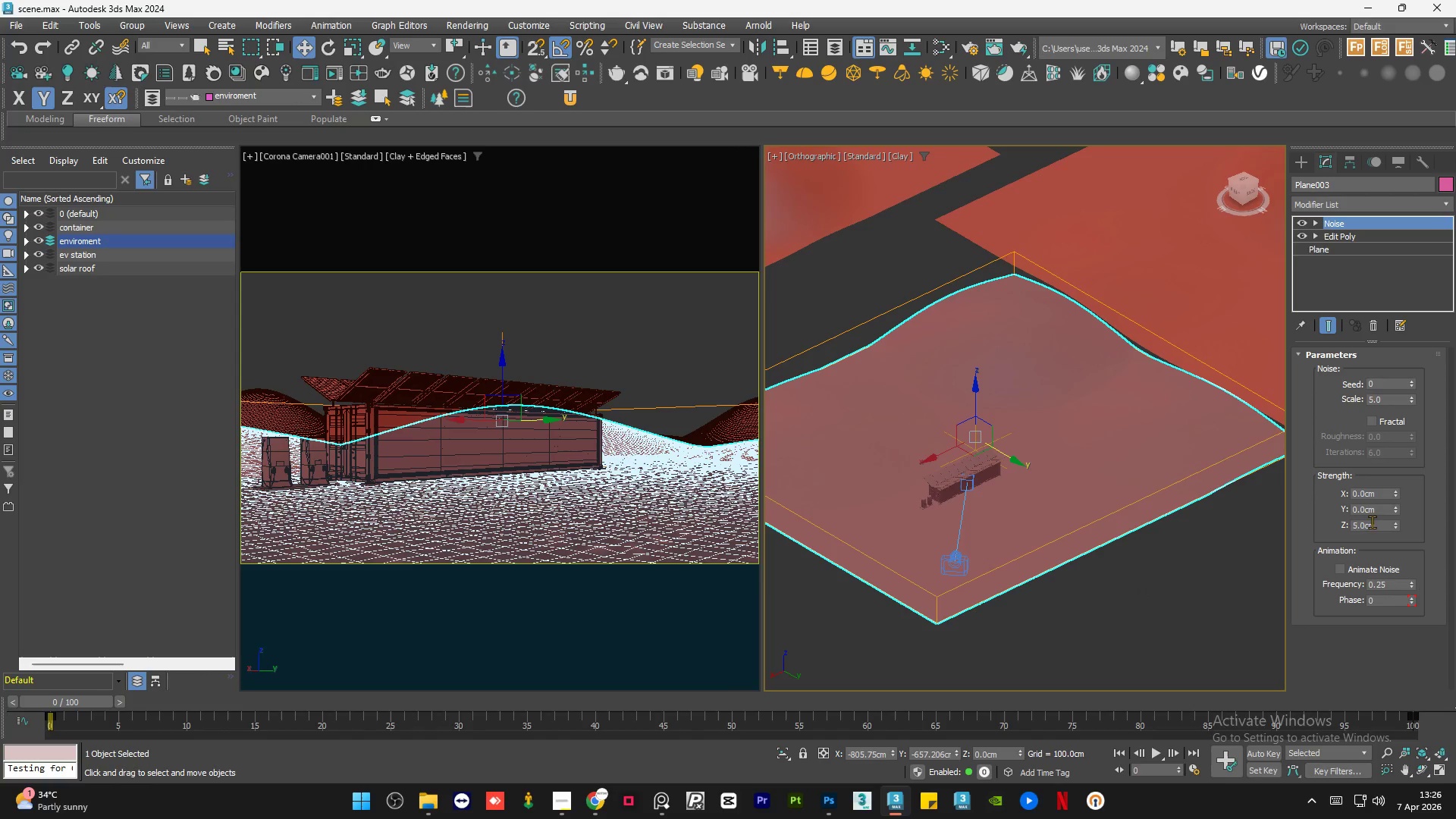 
double_click([1376, 522])
 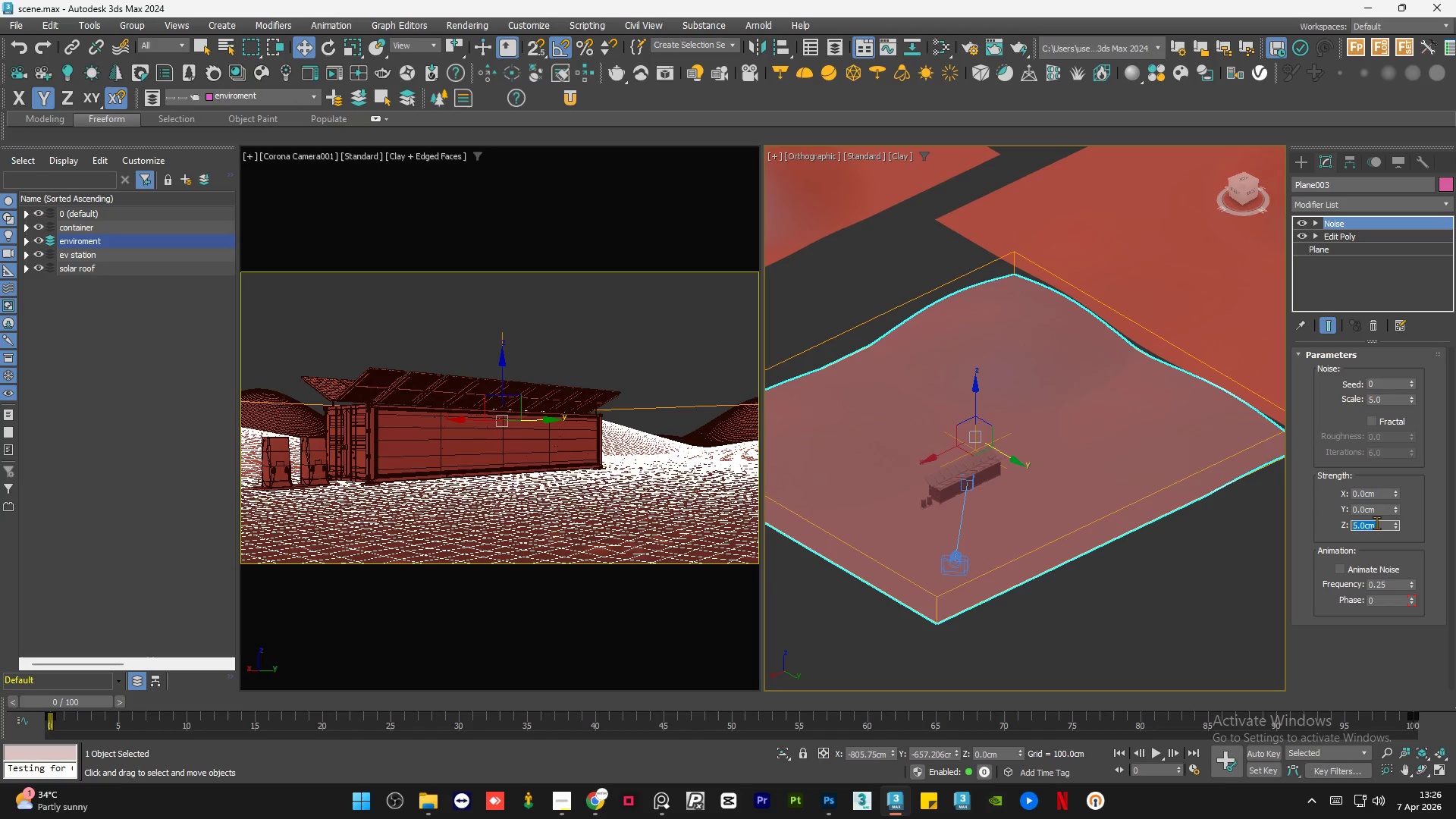 
key(Numpad7)
 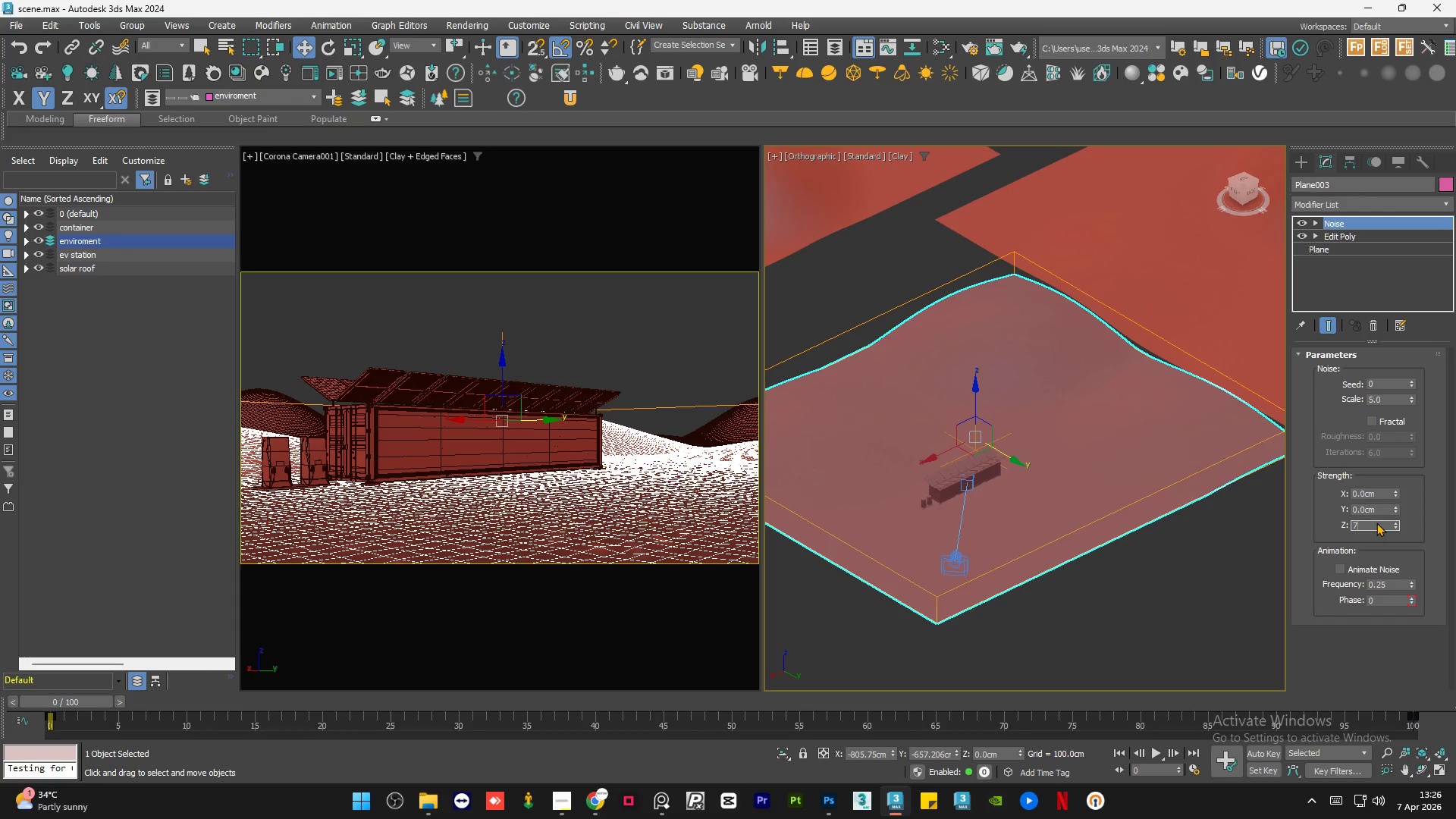 
key(NumpadEnter)
 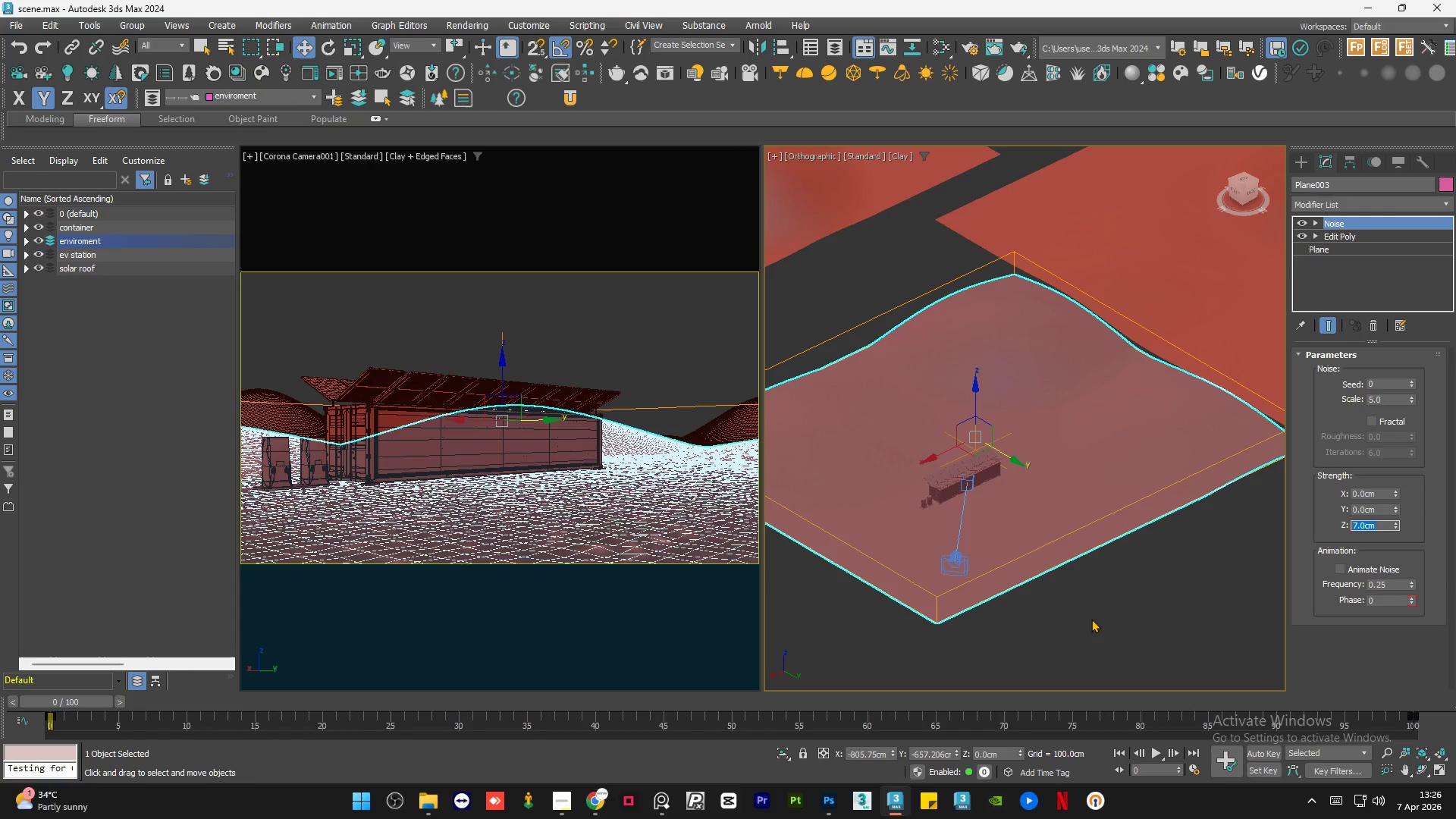 
double_click([1091, 619])
 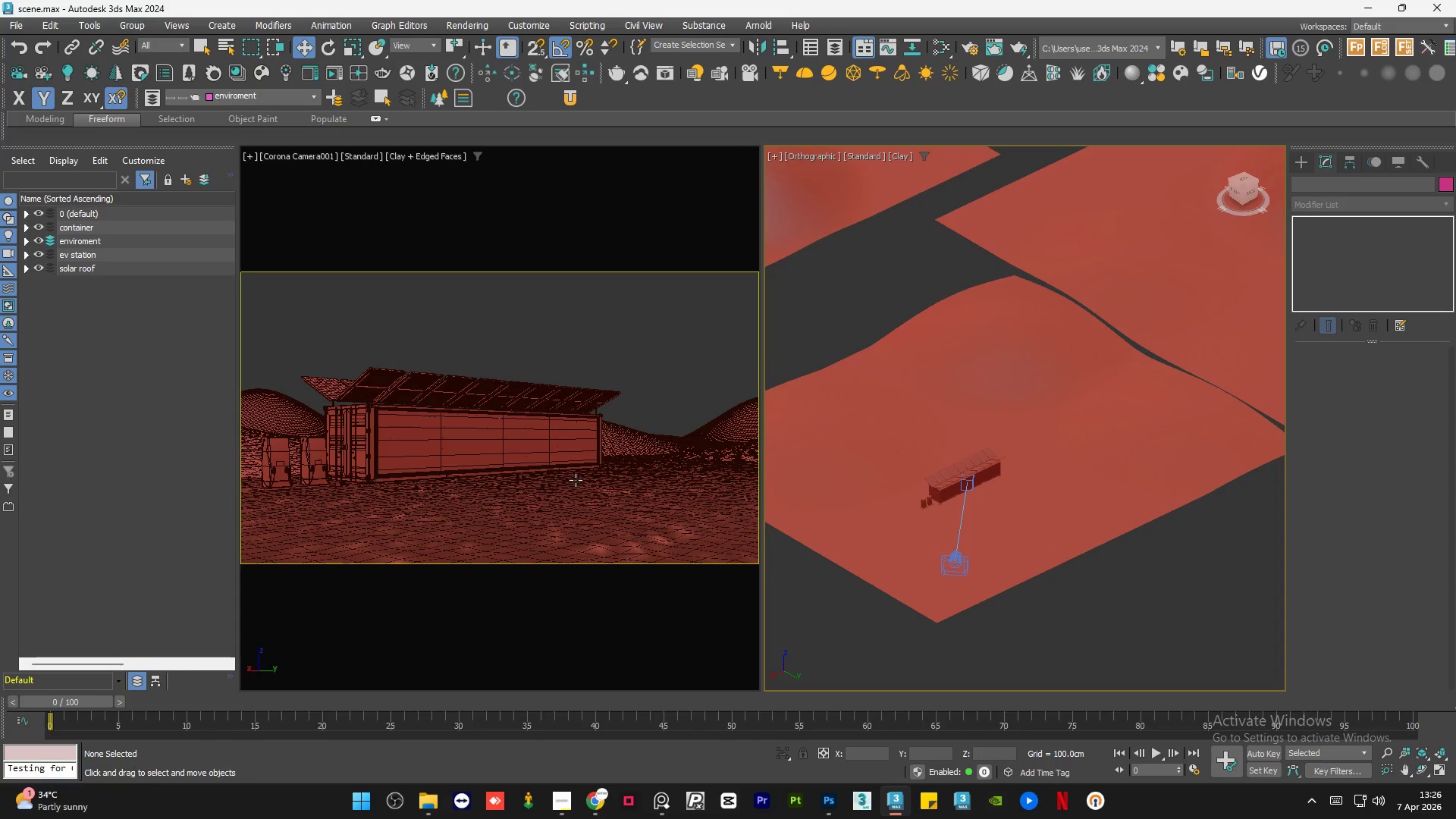 
key(F4)
 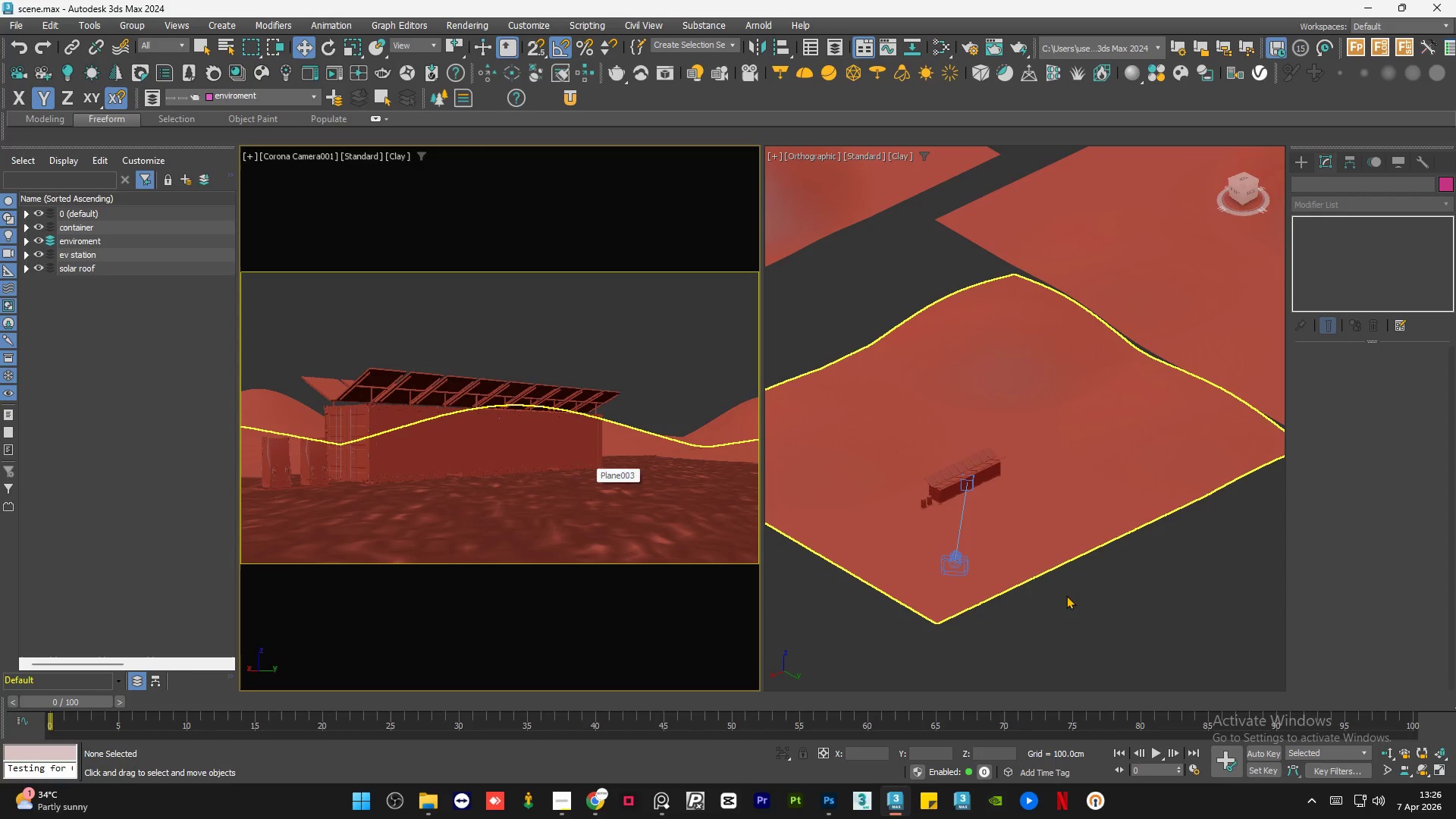 
scroll: coordinate [952, 604], scroll_direction: up, amount: 20.0
 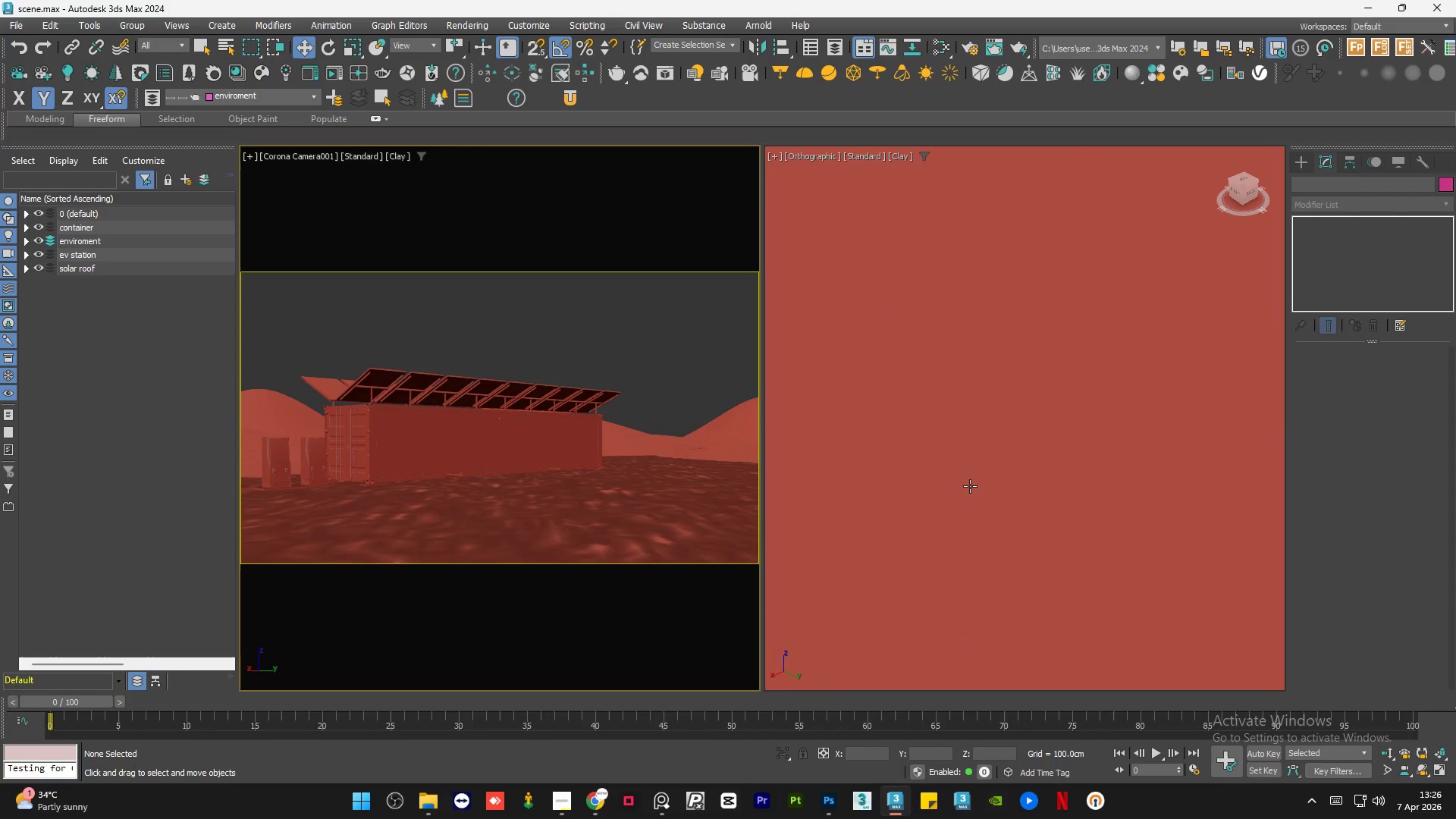 
left_click([974, 567])
 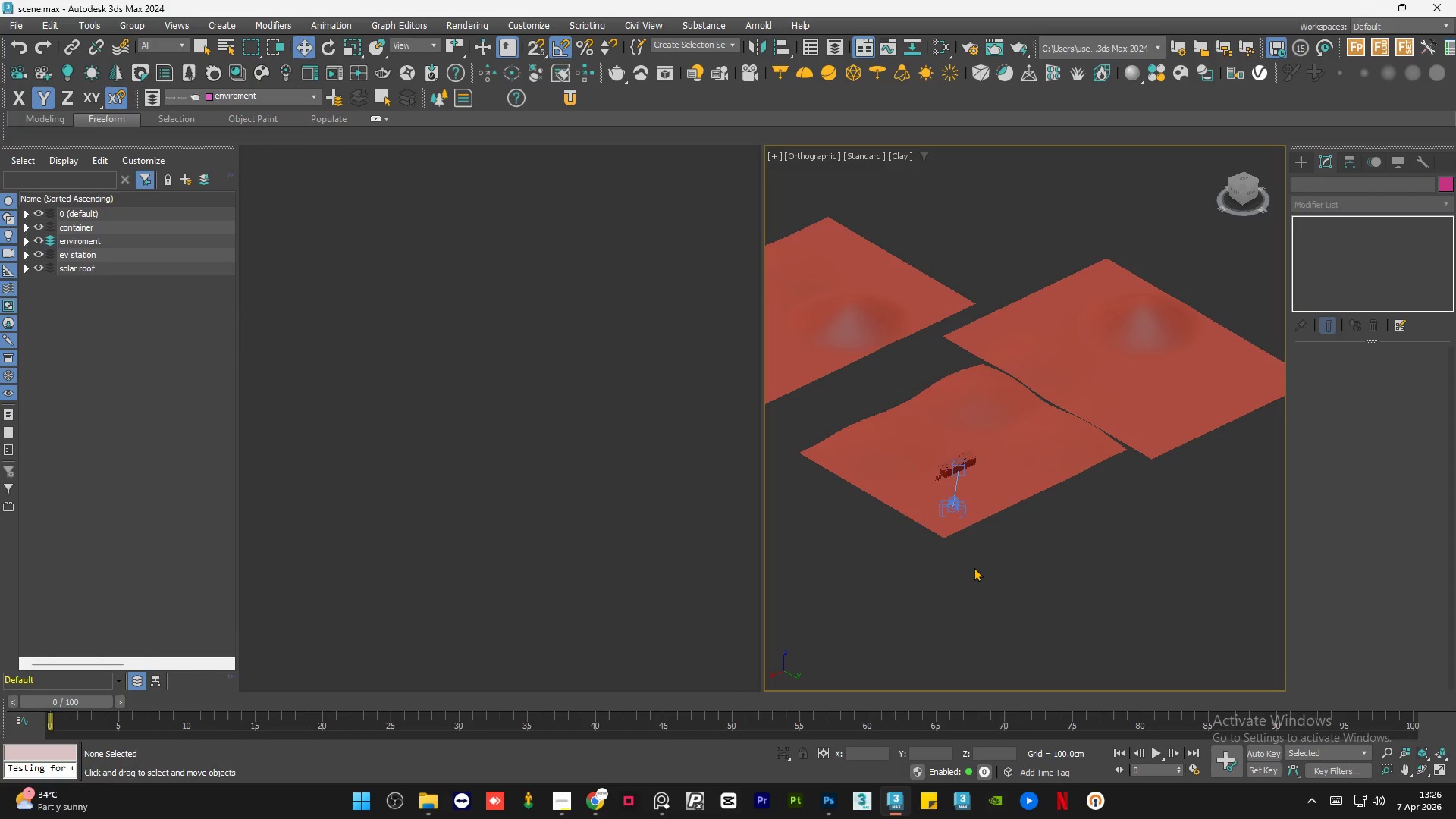 
scroll: coordinate [928, 542], scroll_direction: down, amount: 22.0
 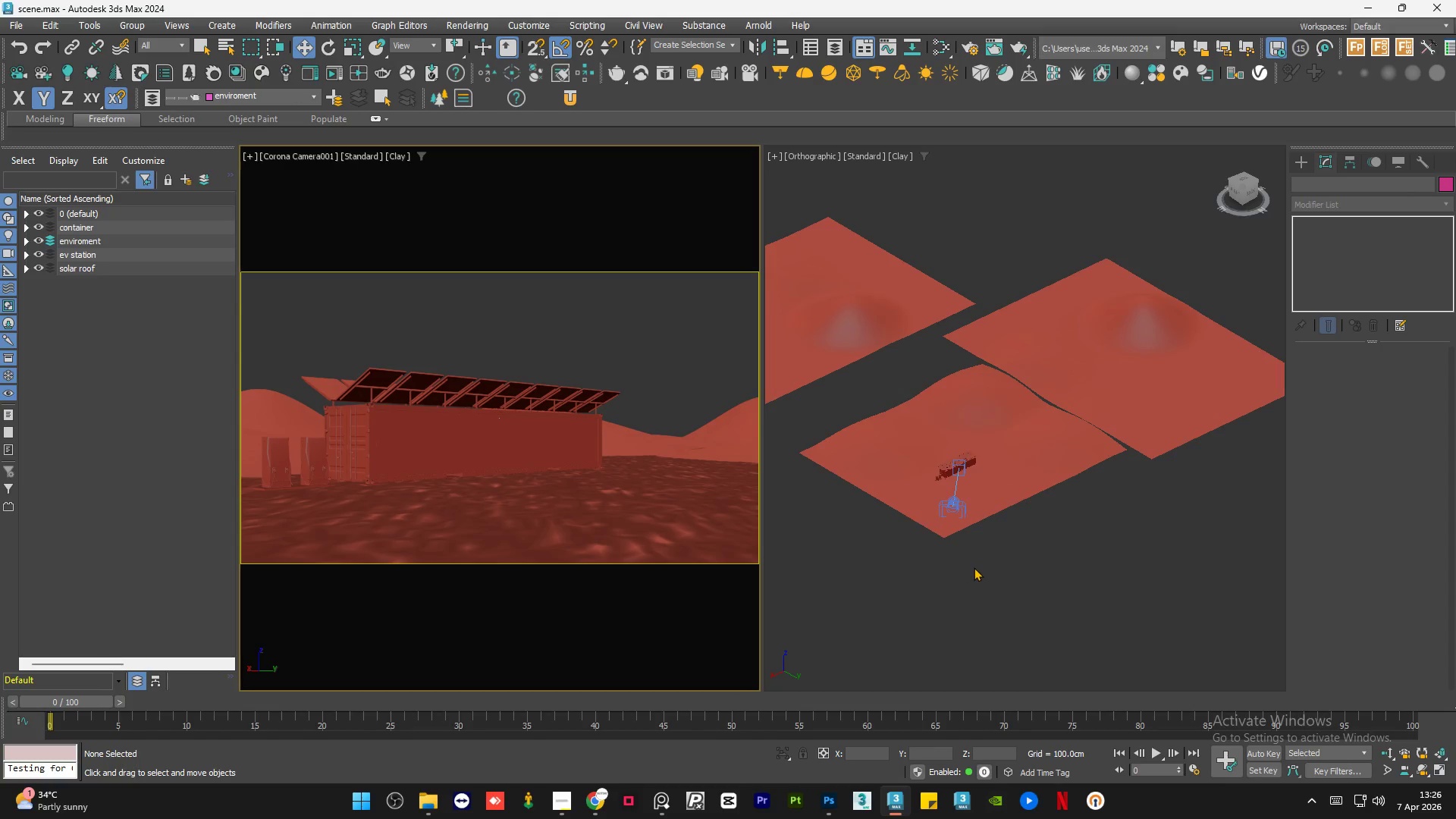 
double_click([974, 567])
 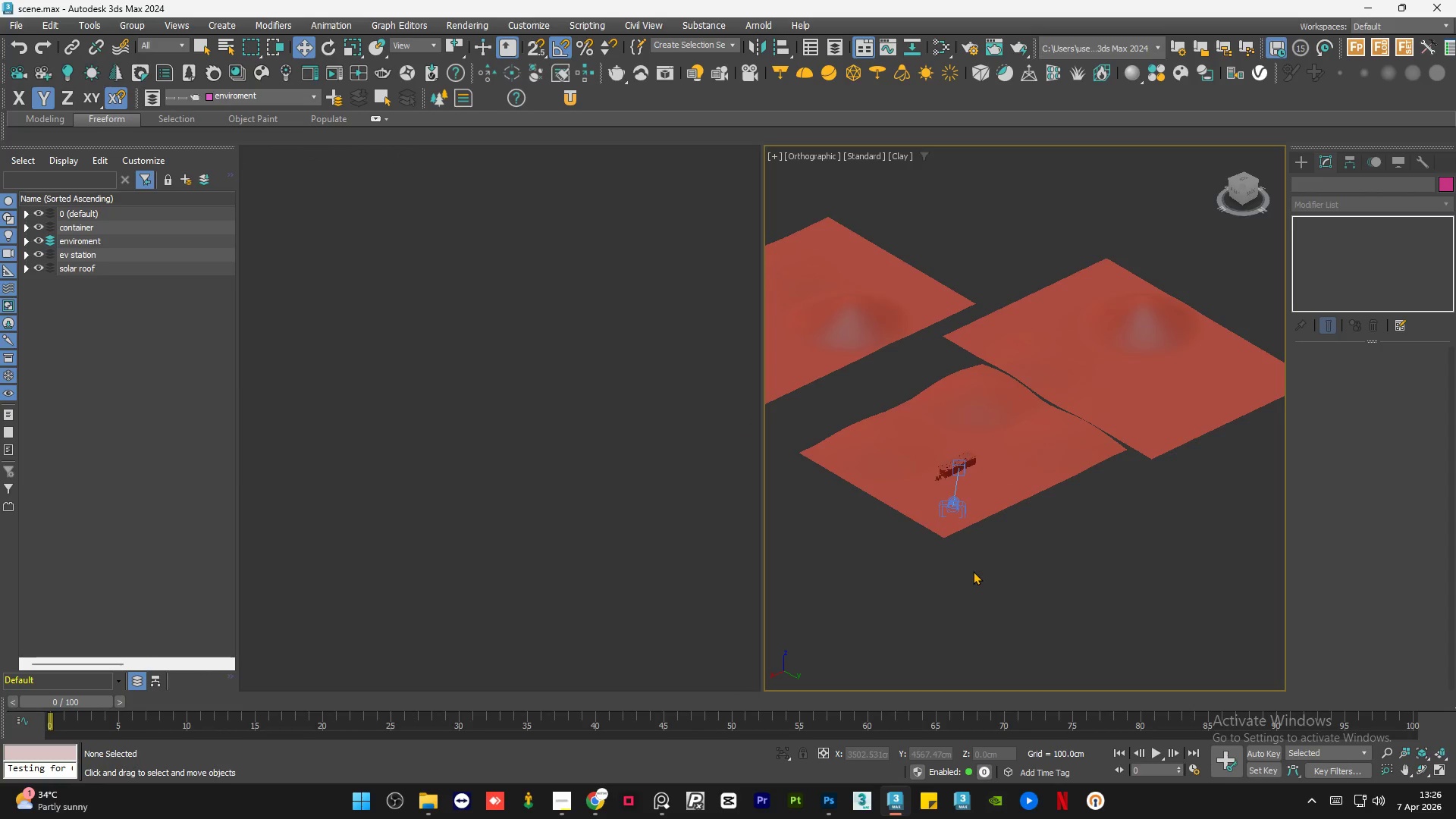 
double_click([973, 571])
 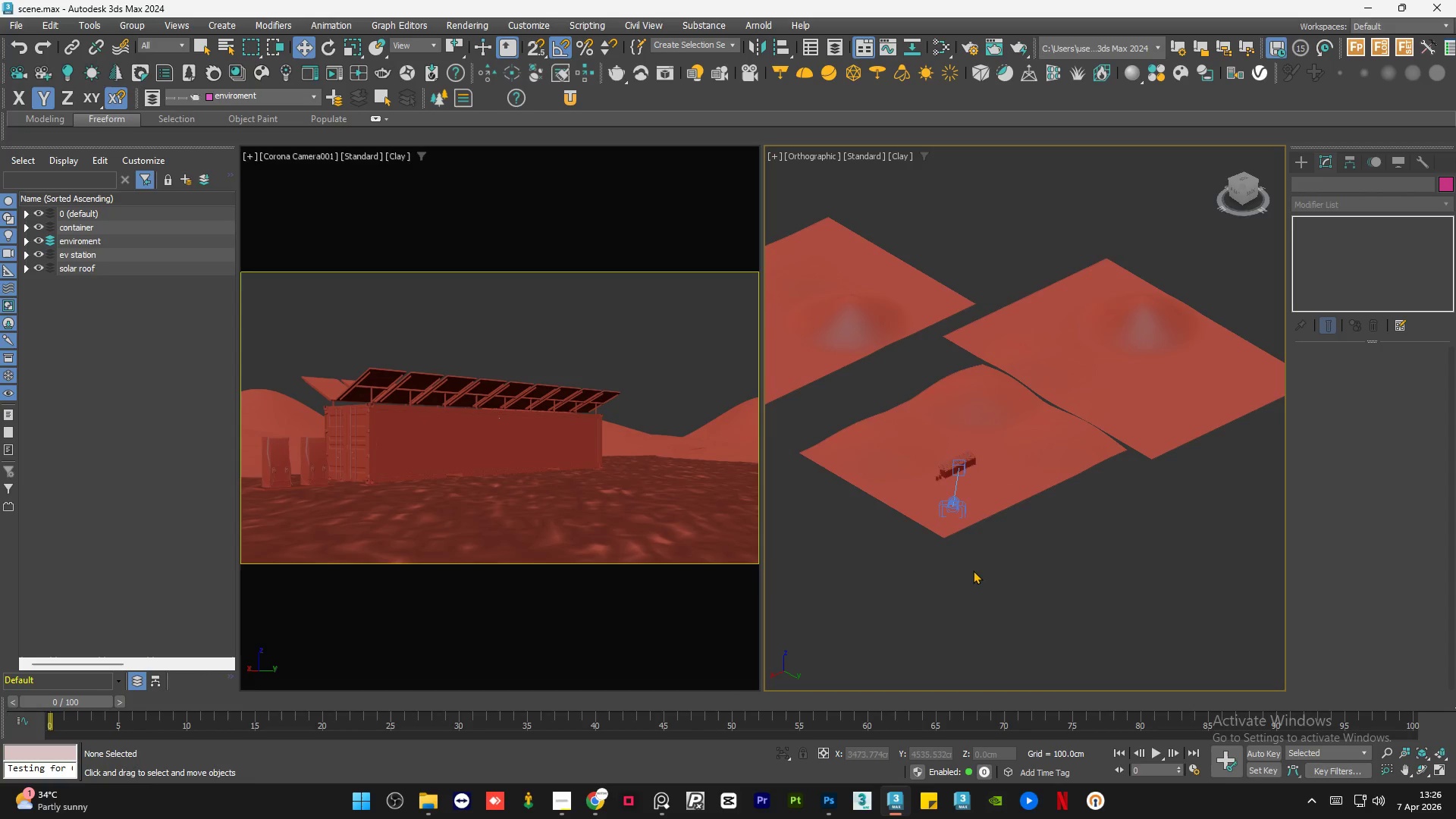 
left_click([973, 570])
 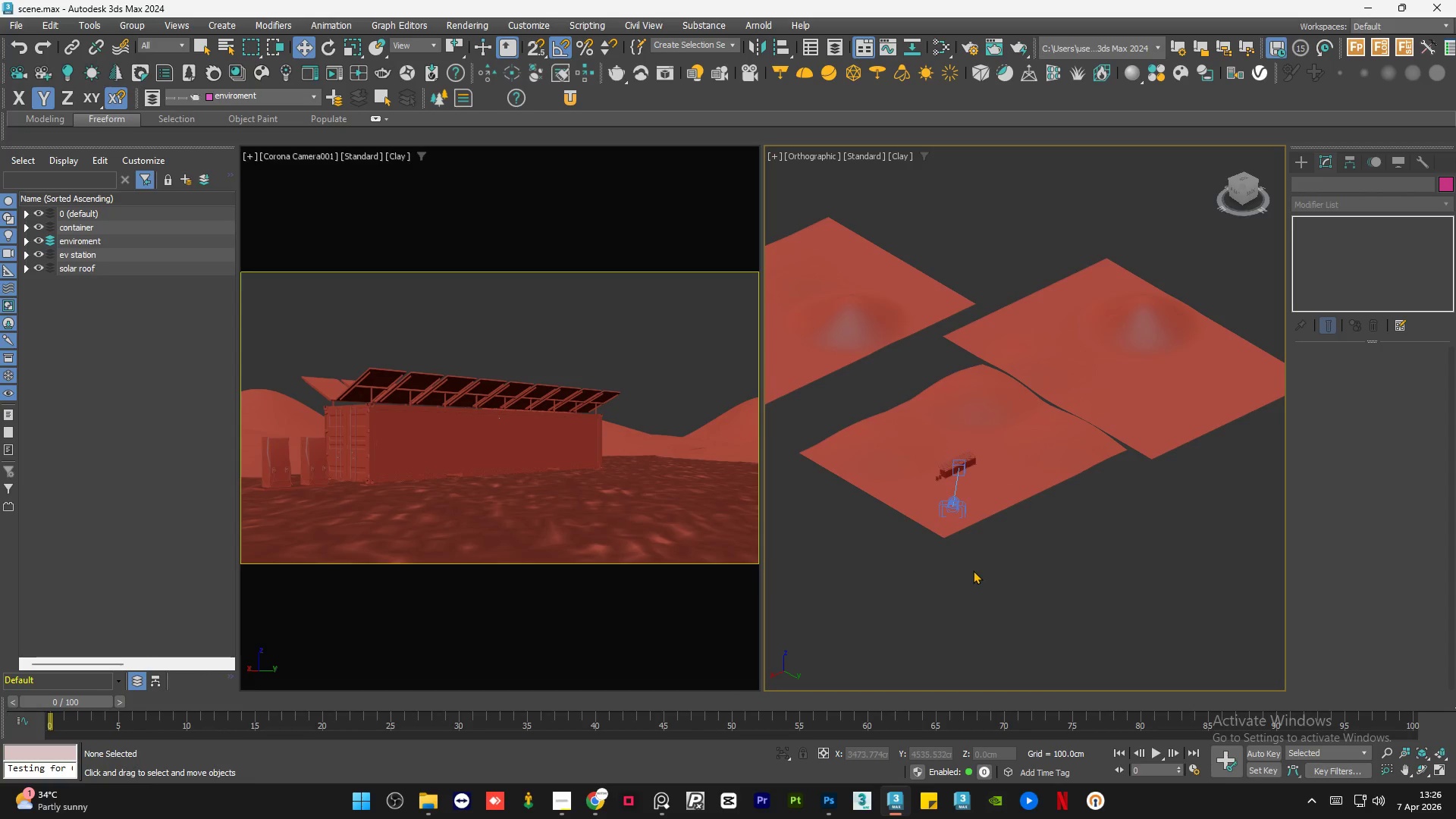 
key(Control+S)
 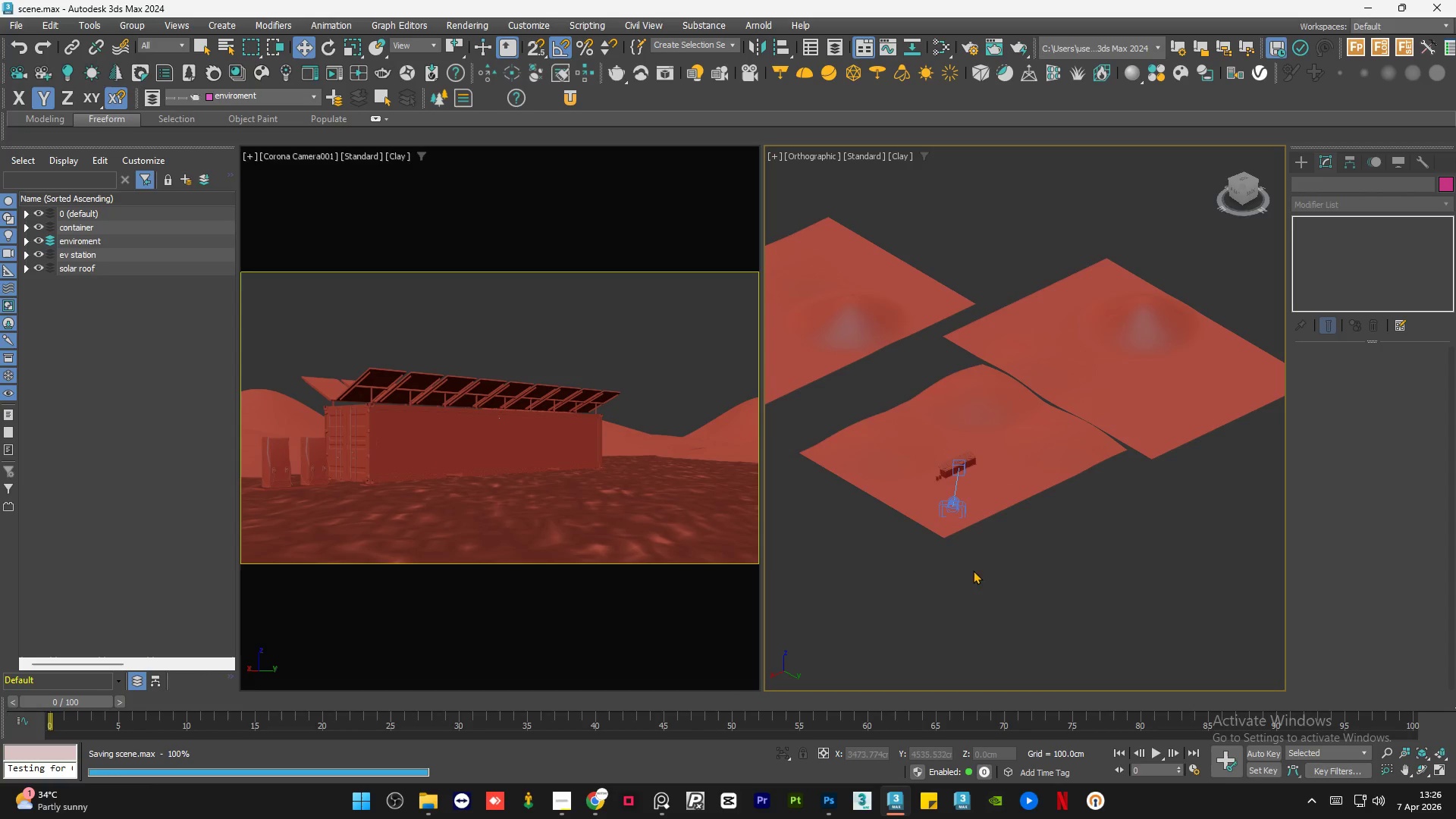 
left_click([924, 500])
 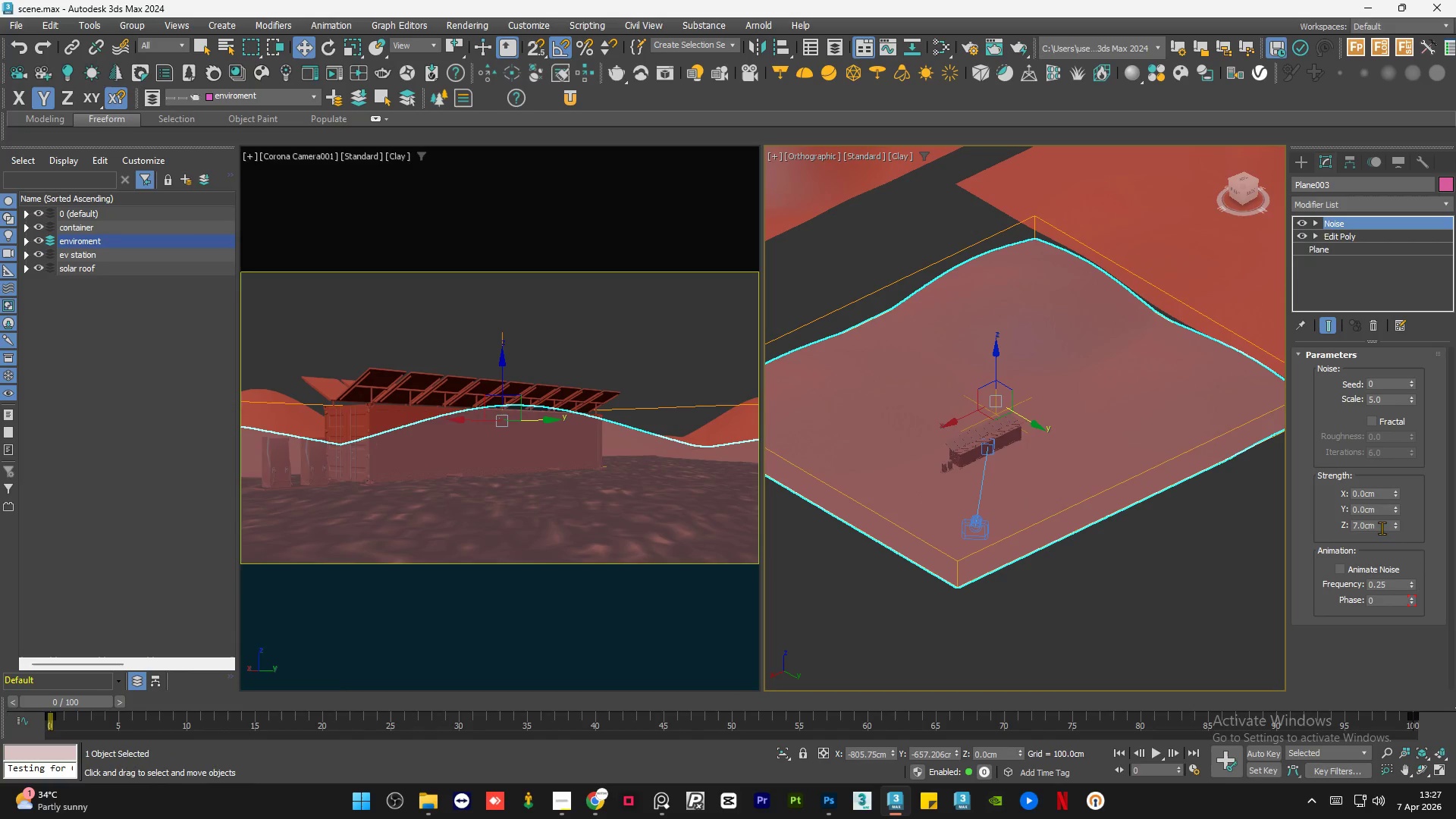 
scroll: coordinate [930, 488], scroll_direction: up, amount: 3.0
 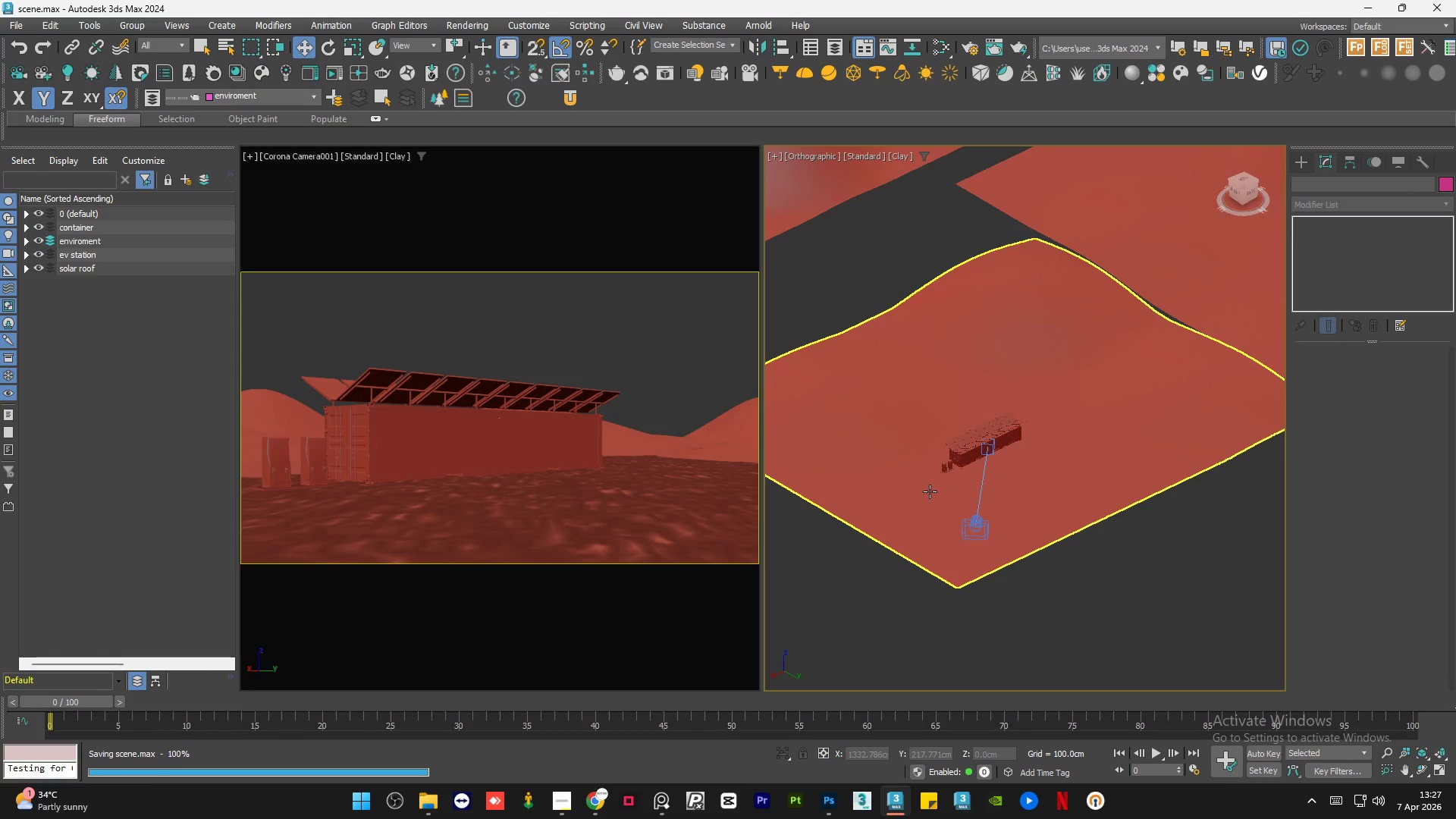 
double_click([1381, 526])
 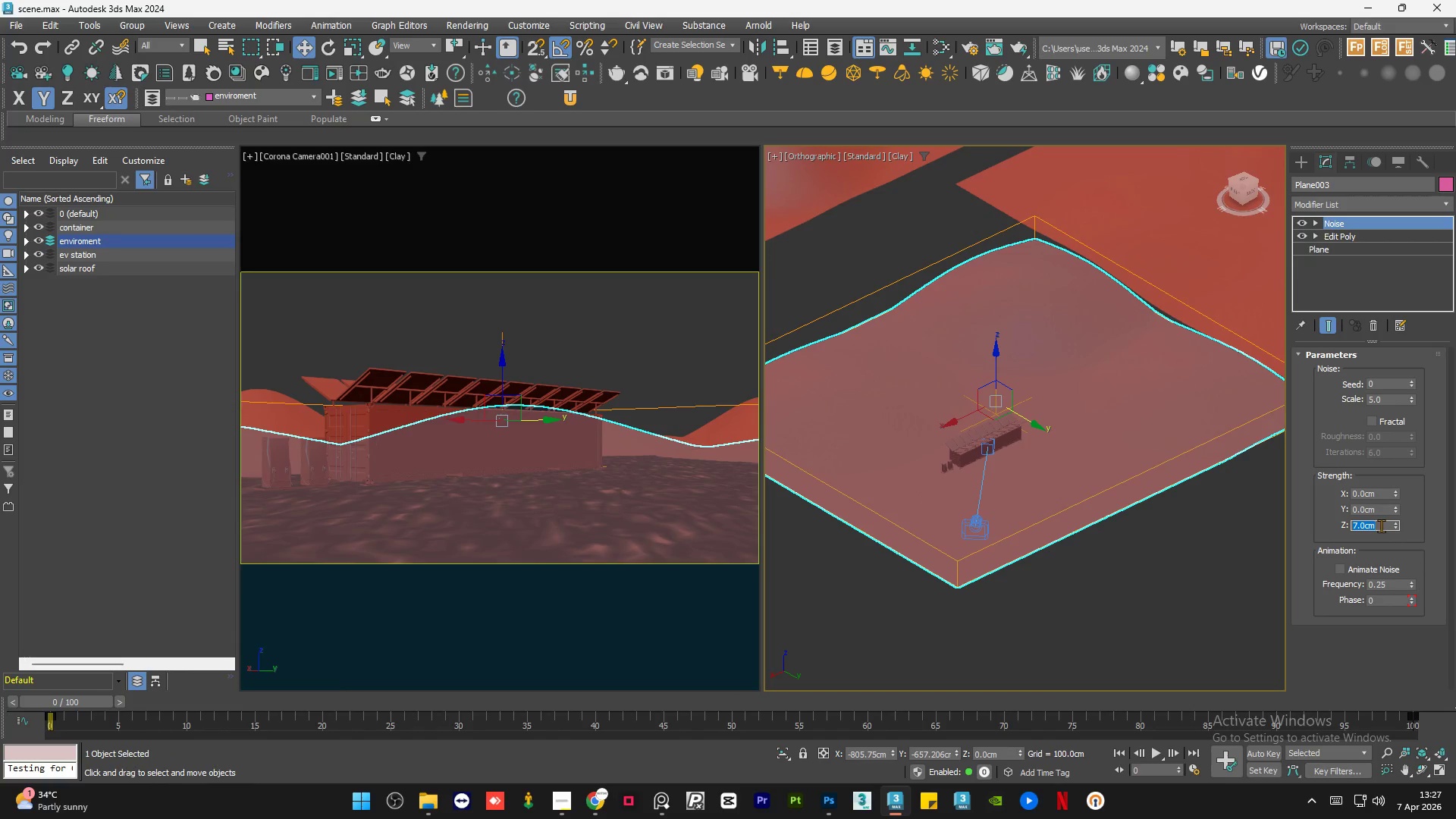 
key(Numpad6)
 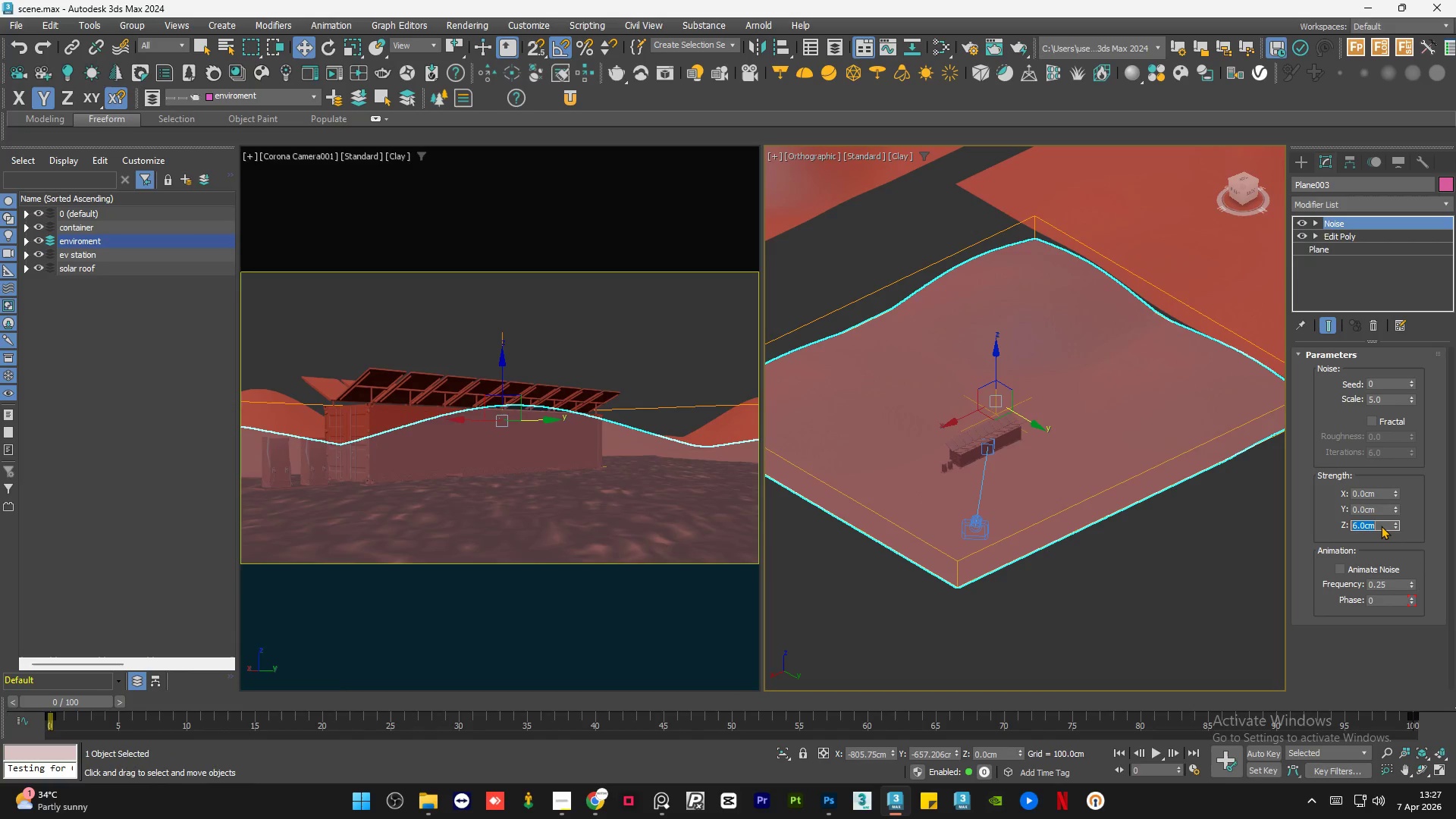 
key(NumpadEnter)
 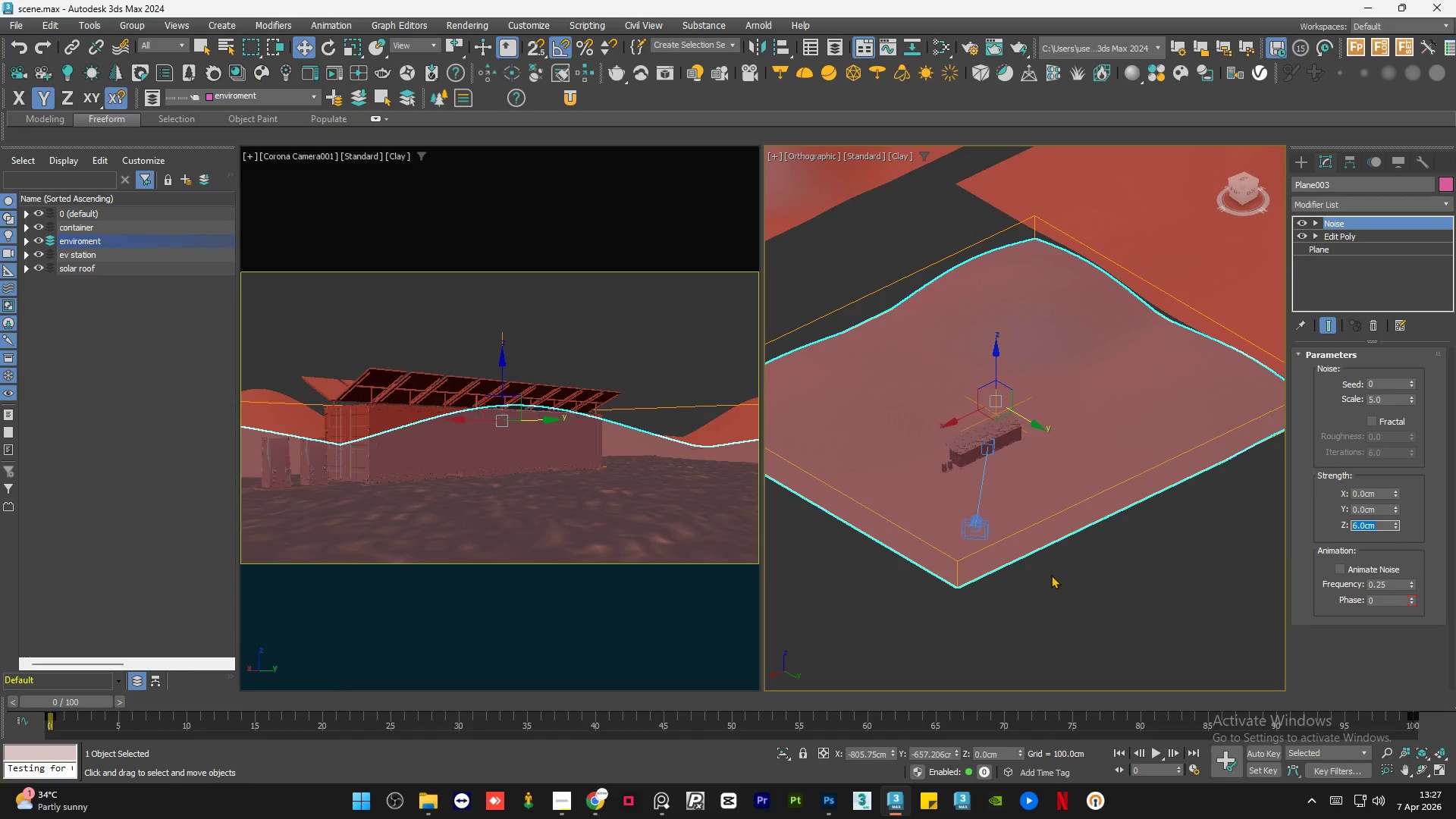 
left_click([1049, 603])
 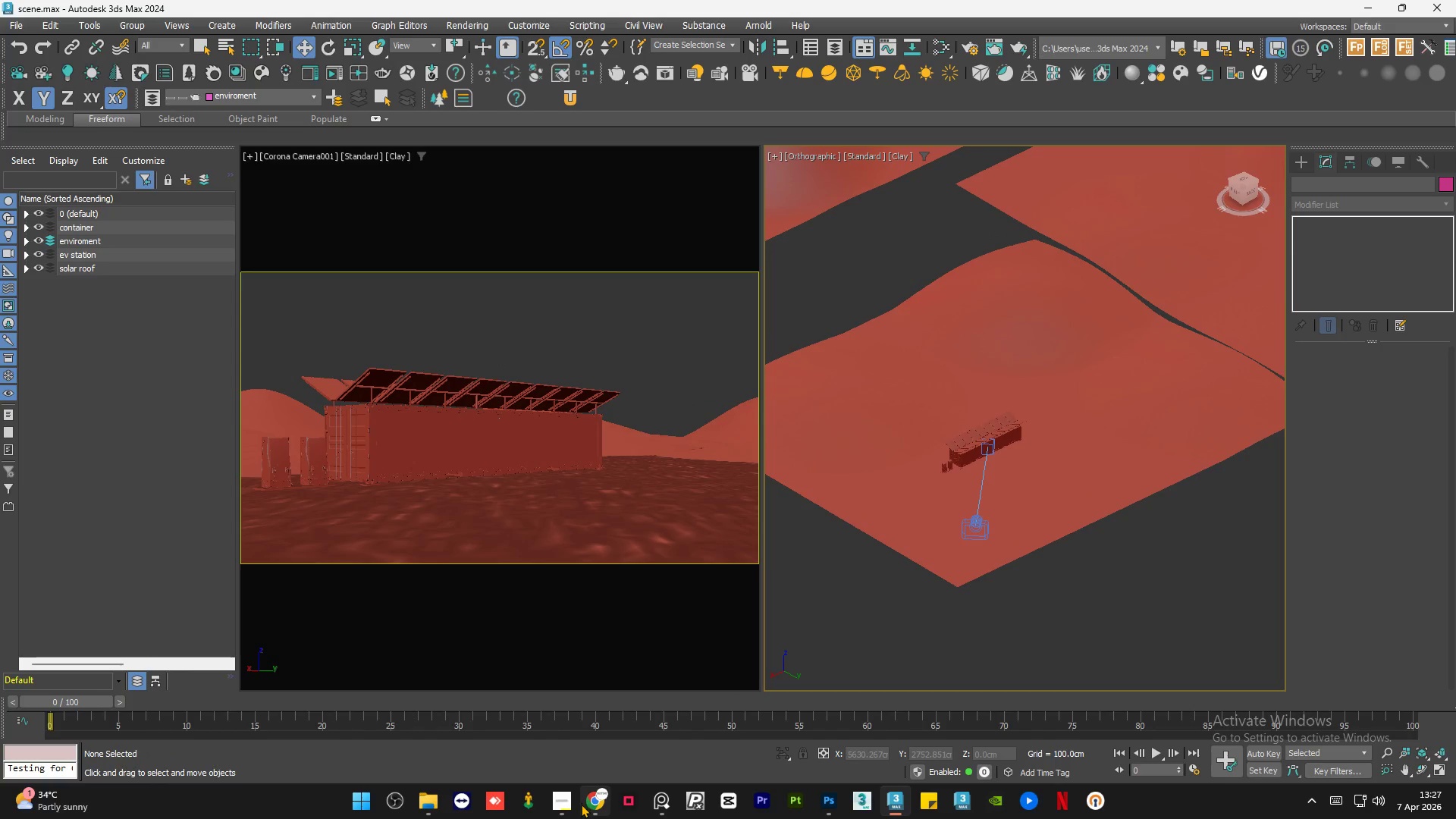 
left_click([588, 802])
 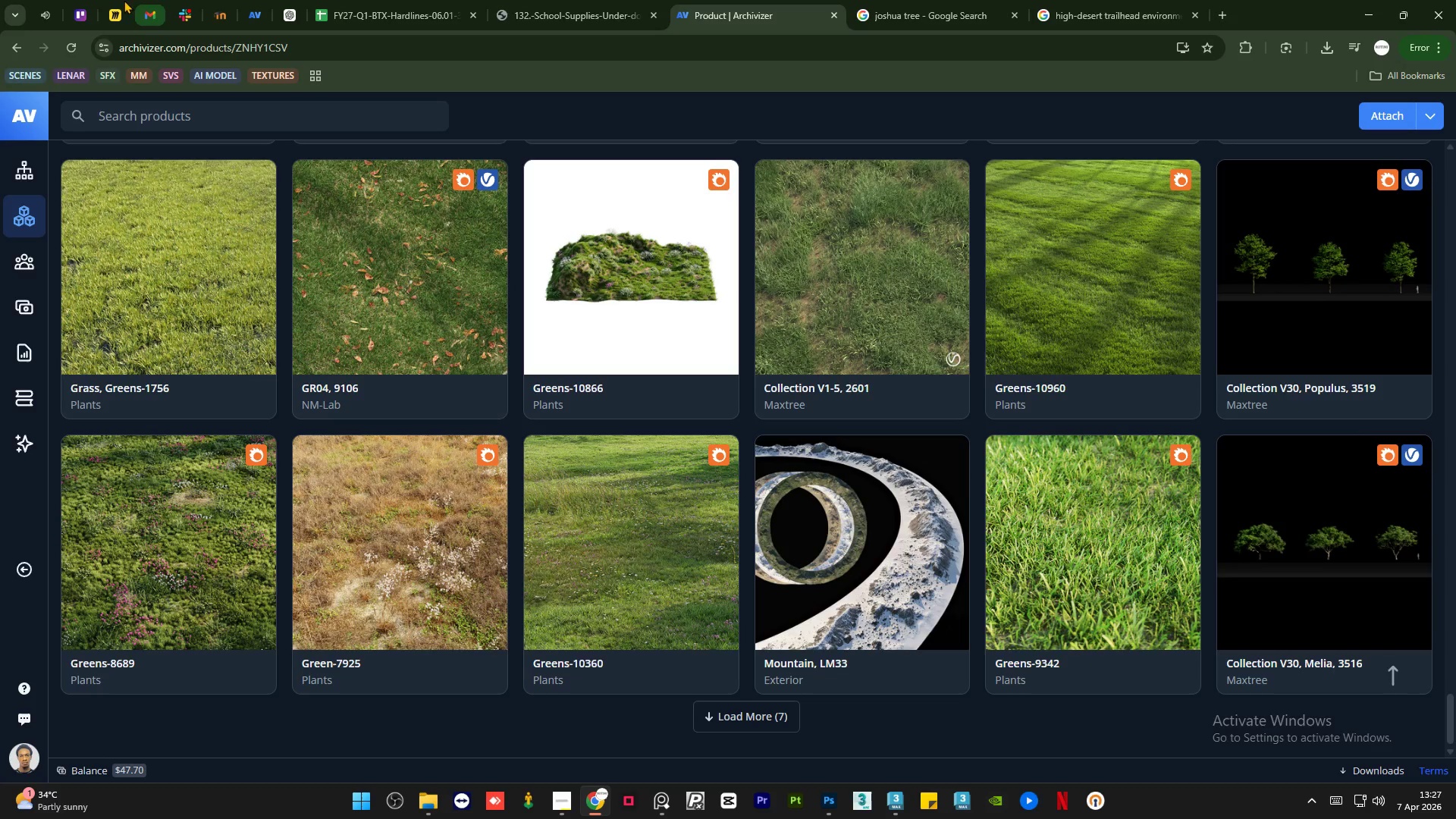 
left_click([53, 3])
 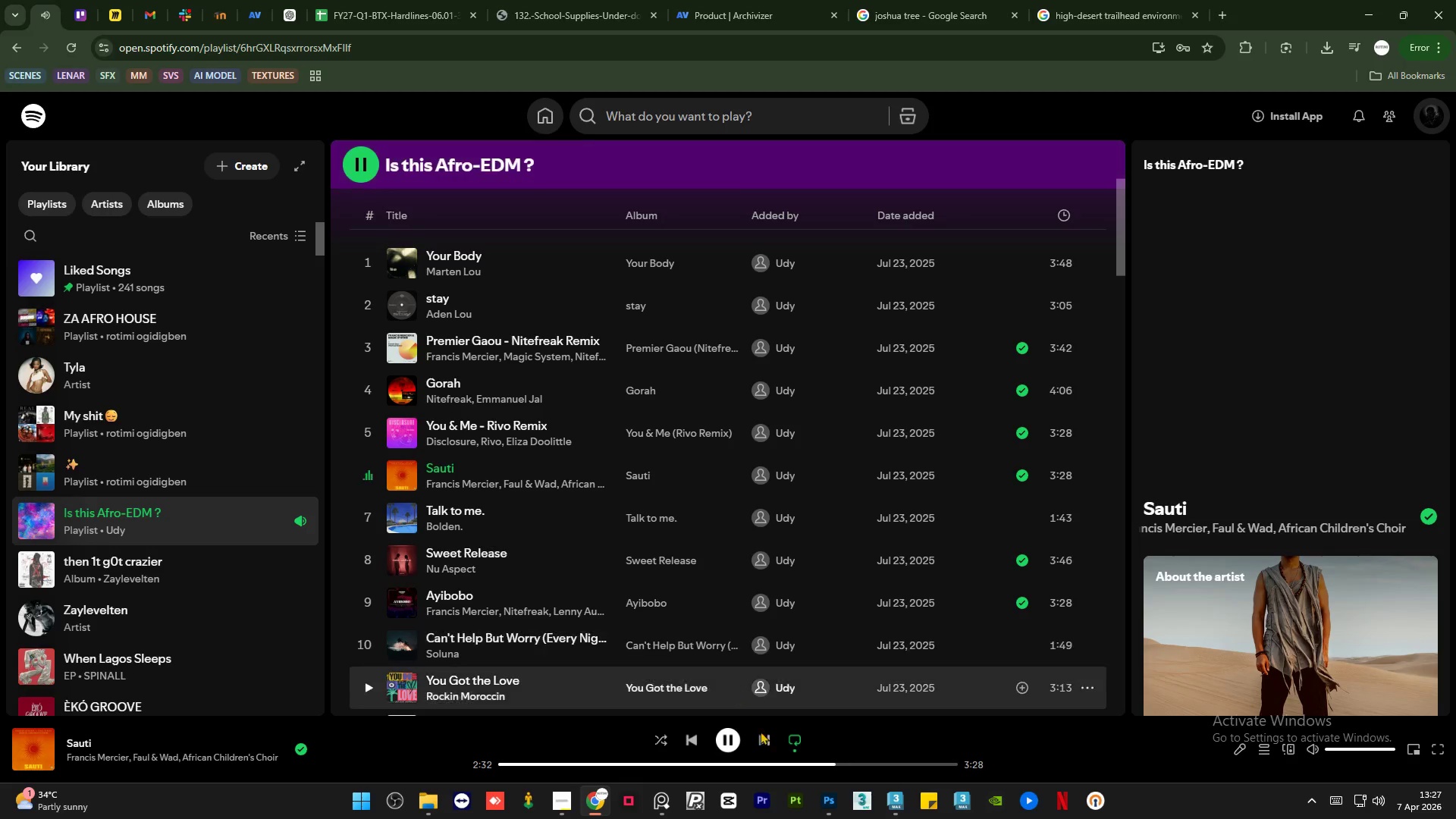 
left_click([764, 742])
 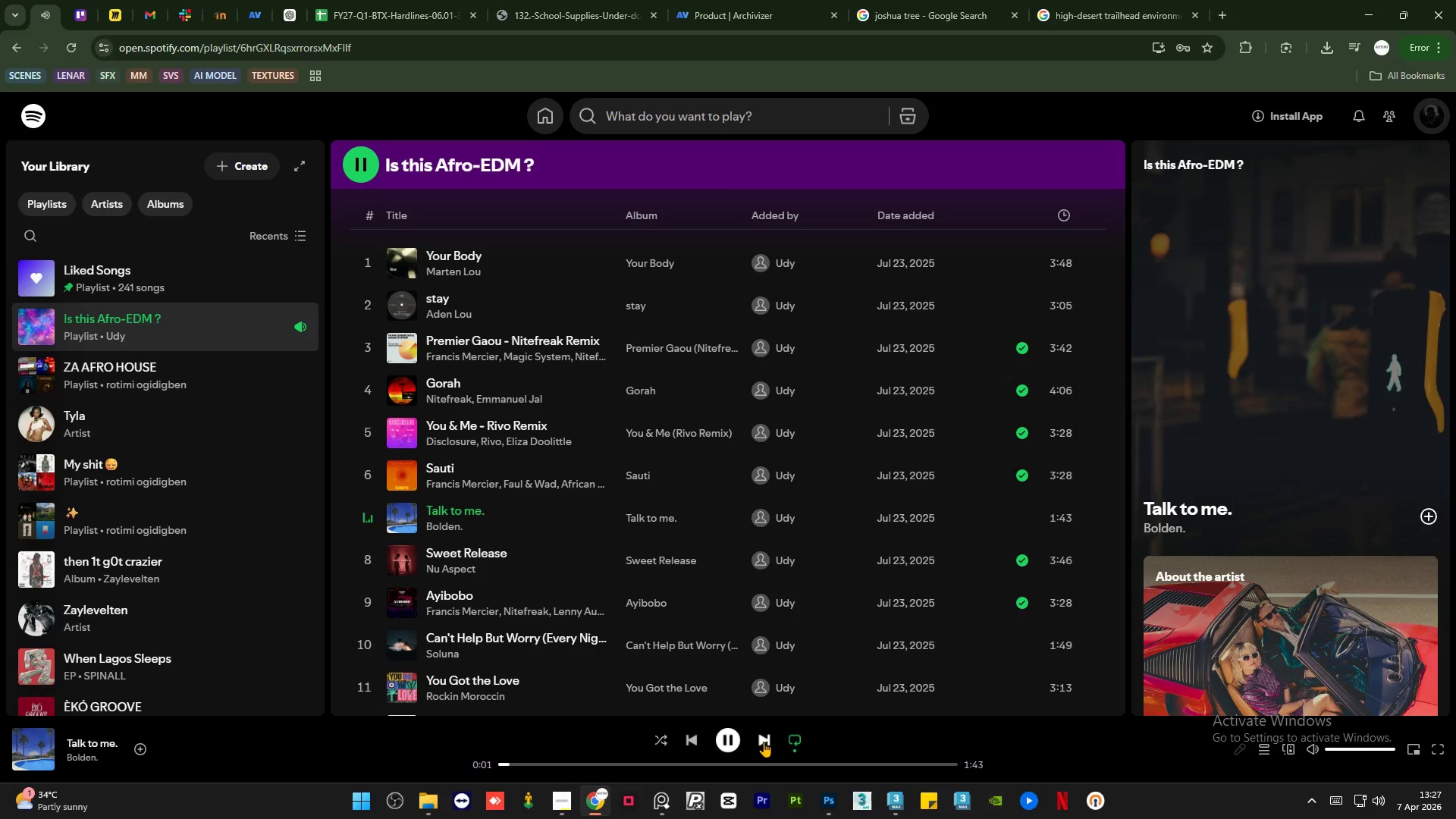 
left_click([679, 764])
 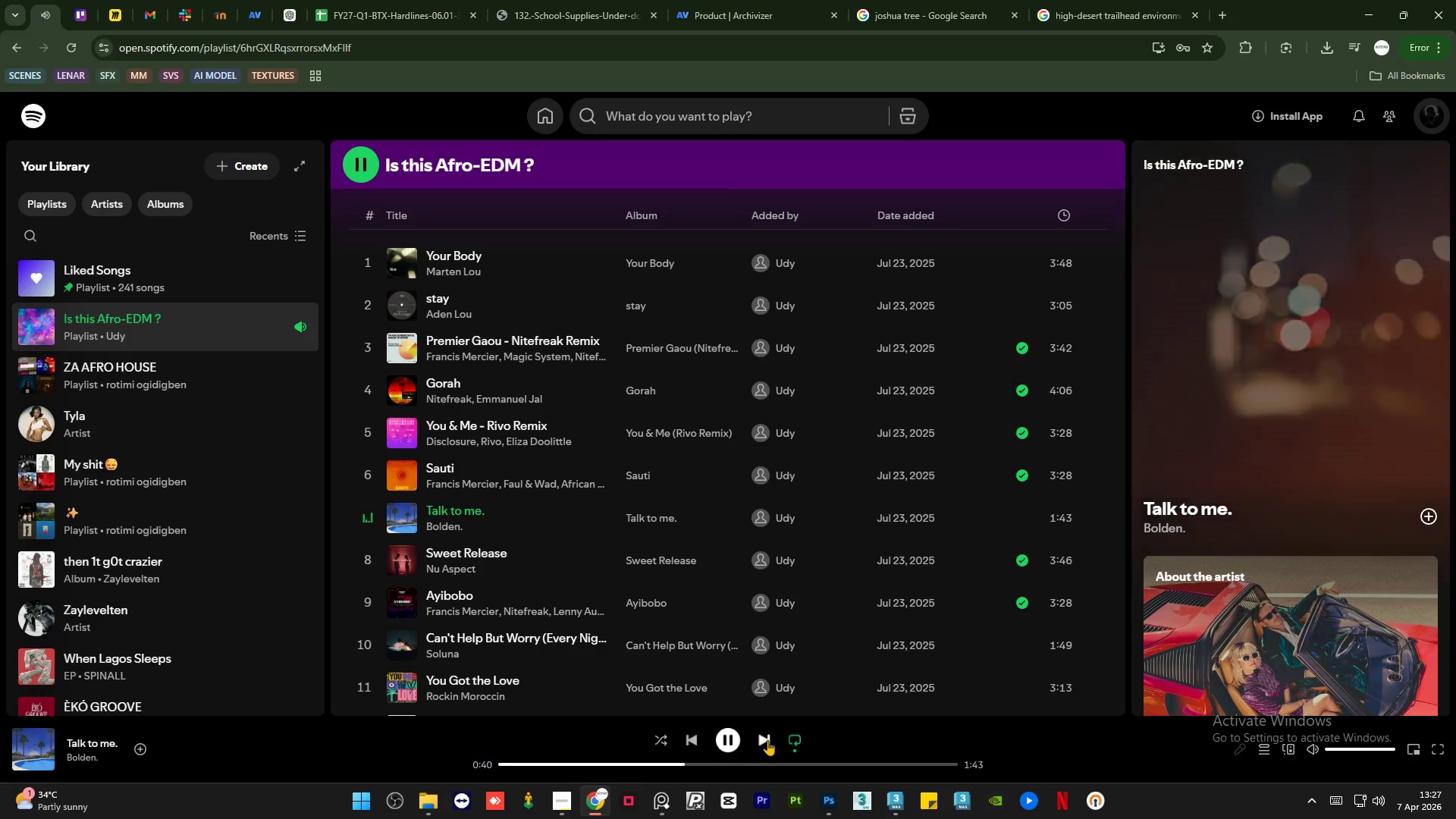 
left_click([766, 738])
 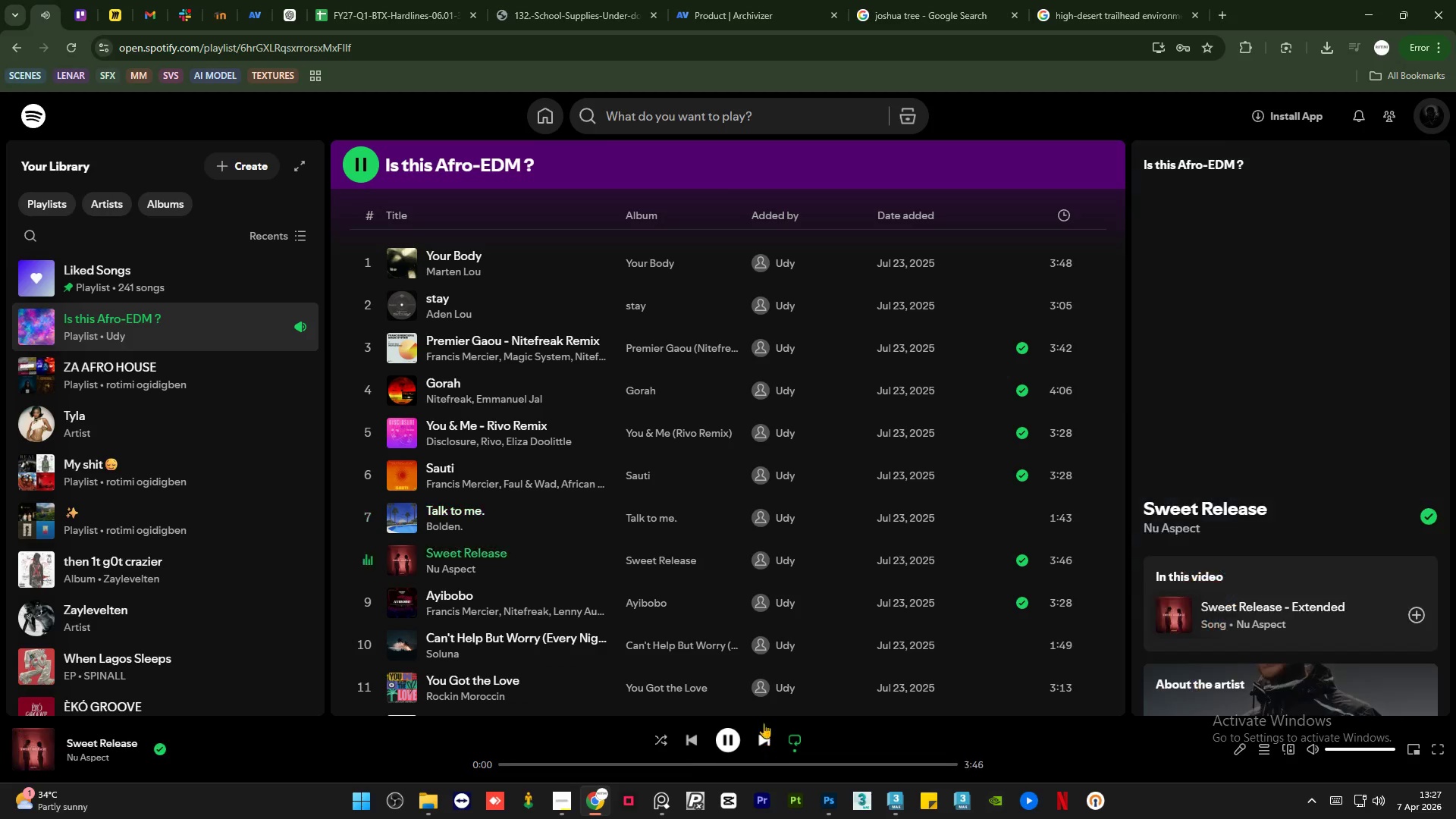 
scroll: coordinate [604, 515], scroll_direction: down, amount: 3.0
 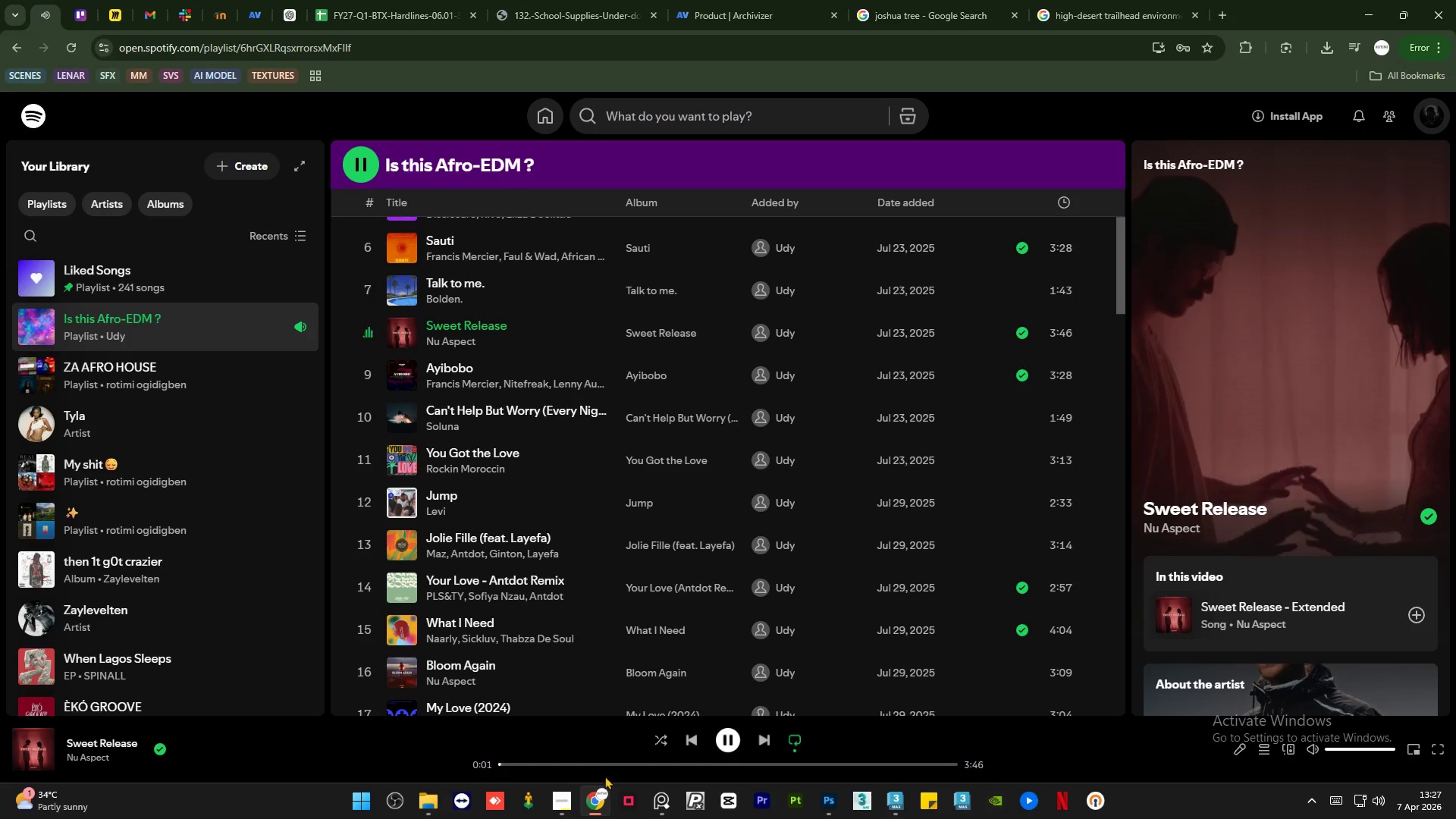 
left_click([630, 766])
 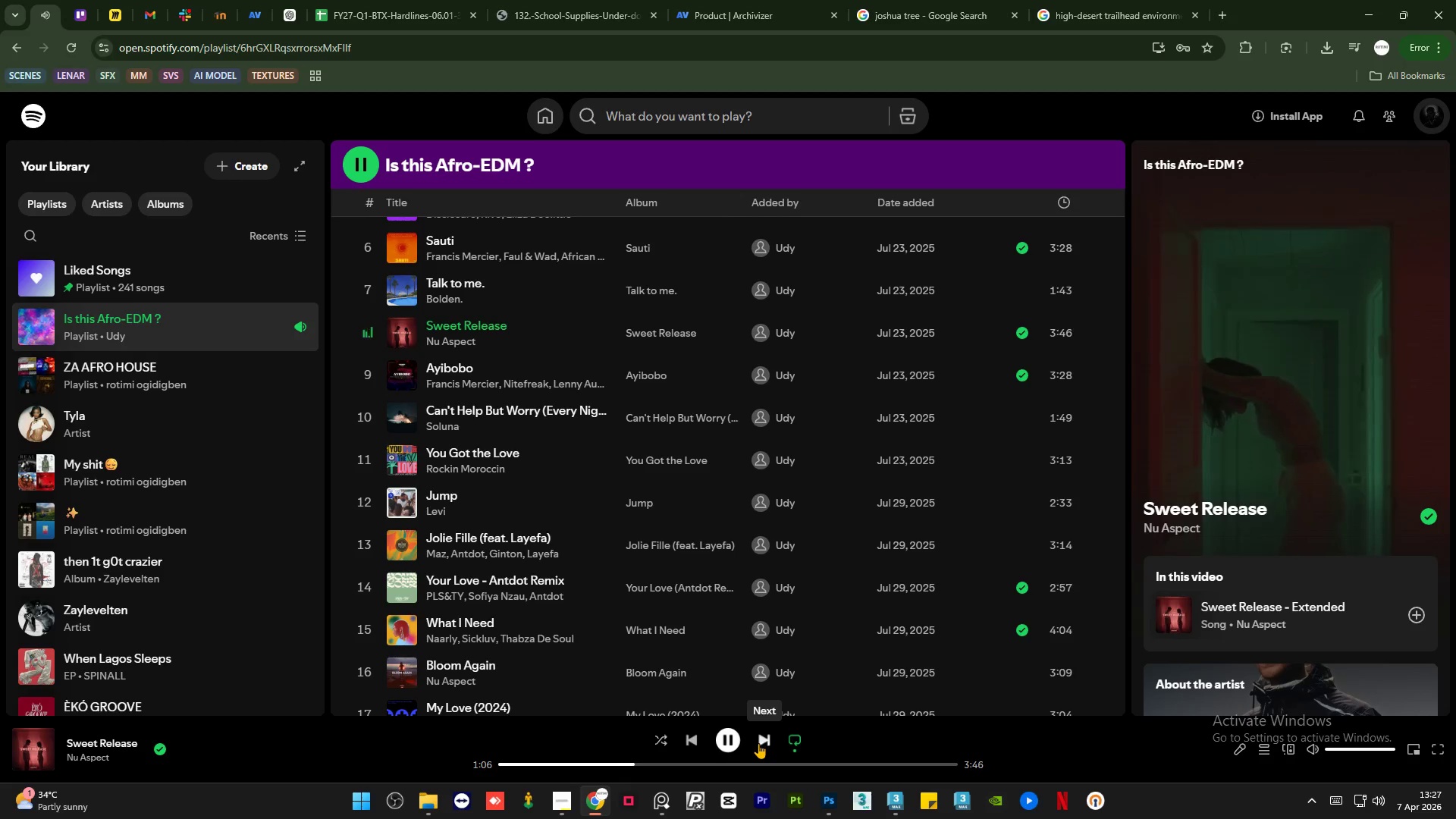 
left_click([758, 743])
 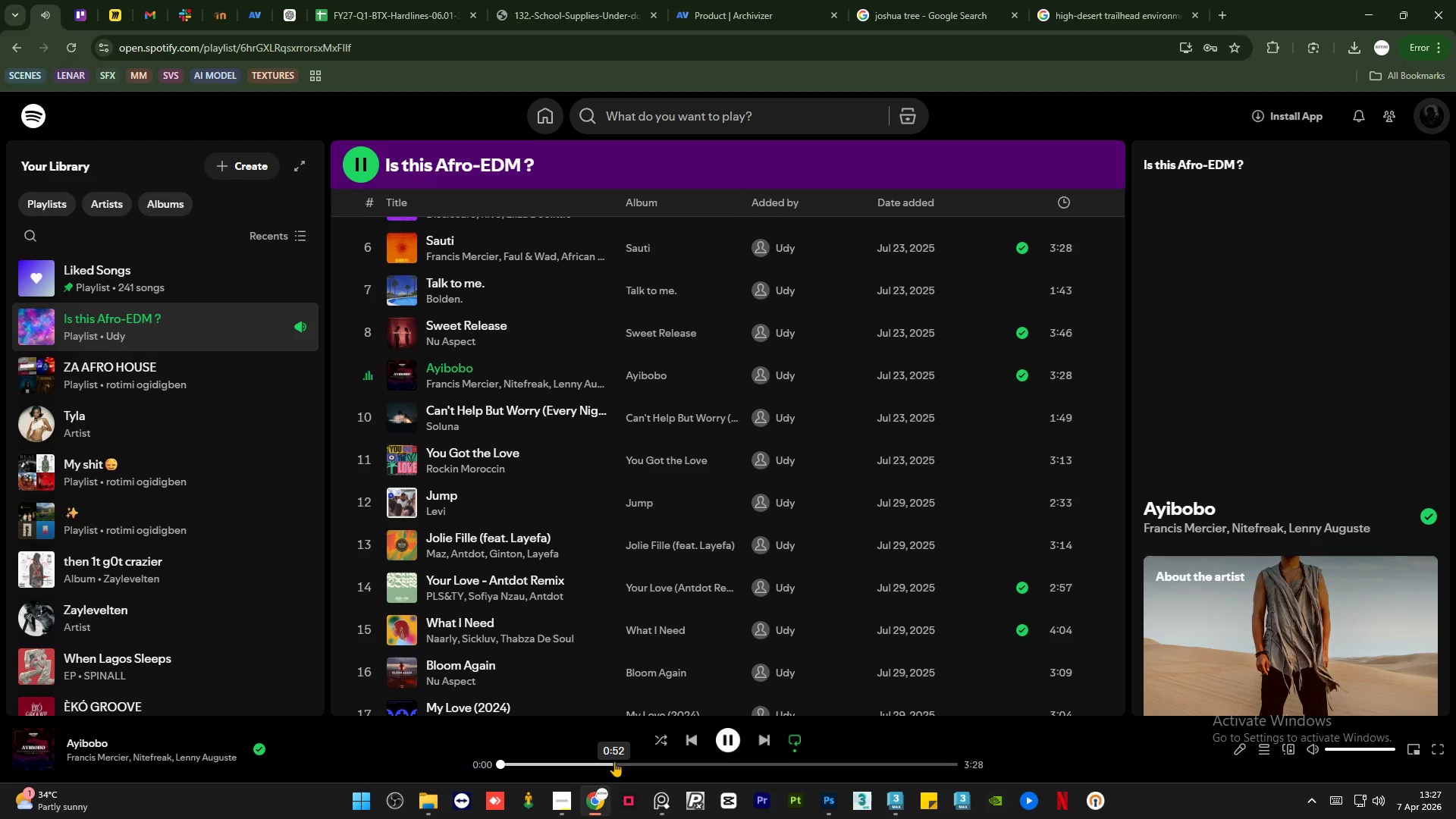 
left_click([619, 764])
 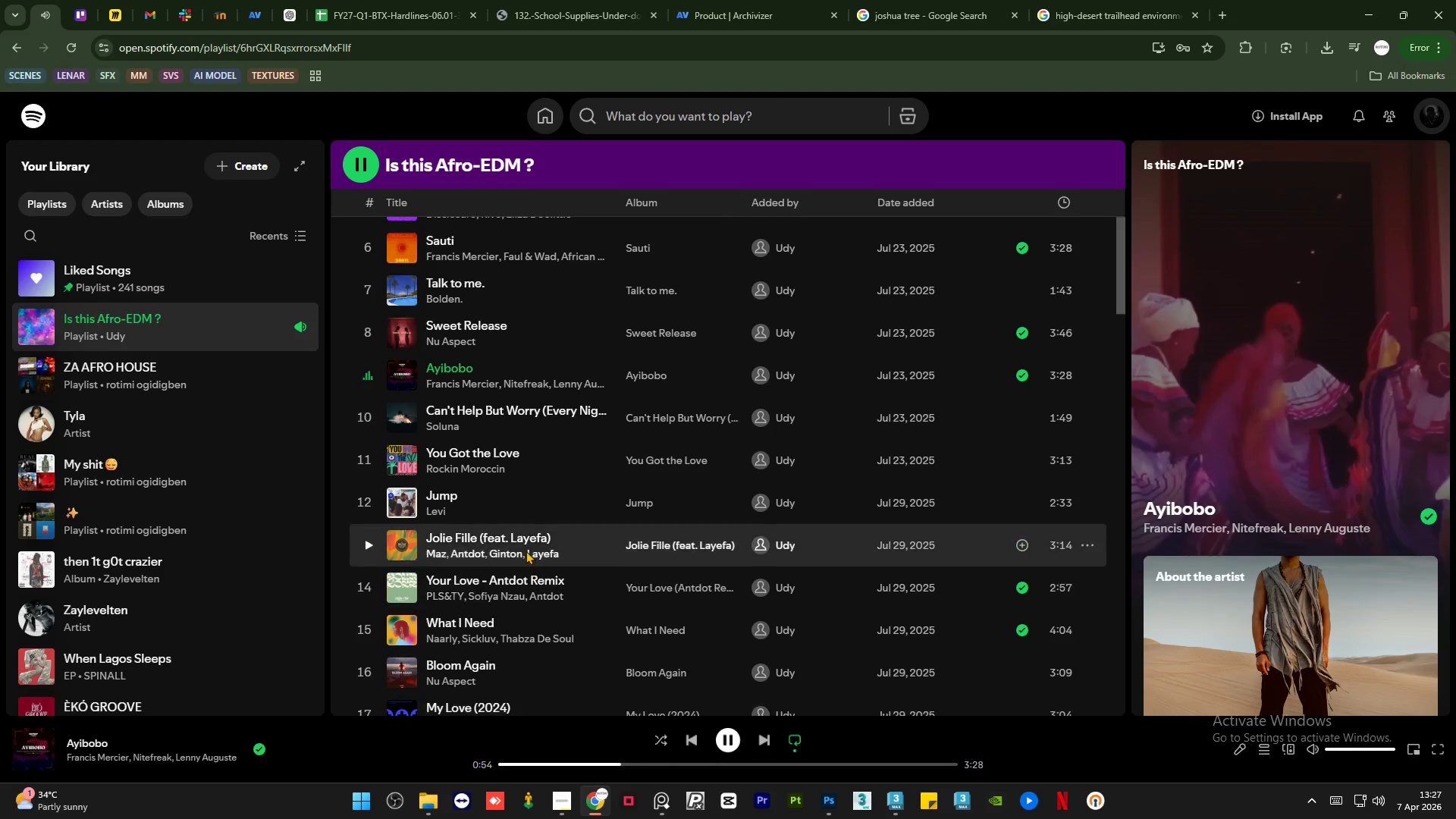 
scroll: coordinate [526, 551], scroll_direction: down, amount: 8.0
 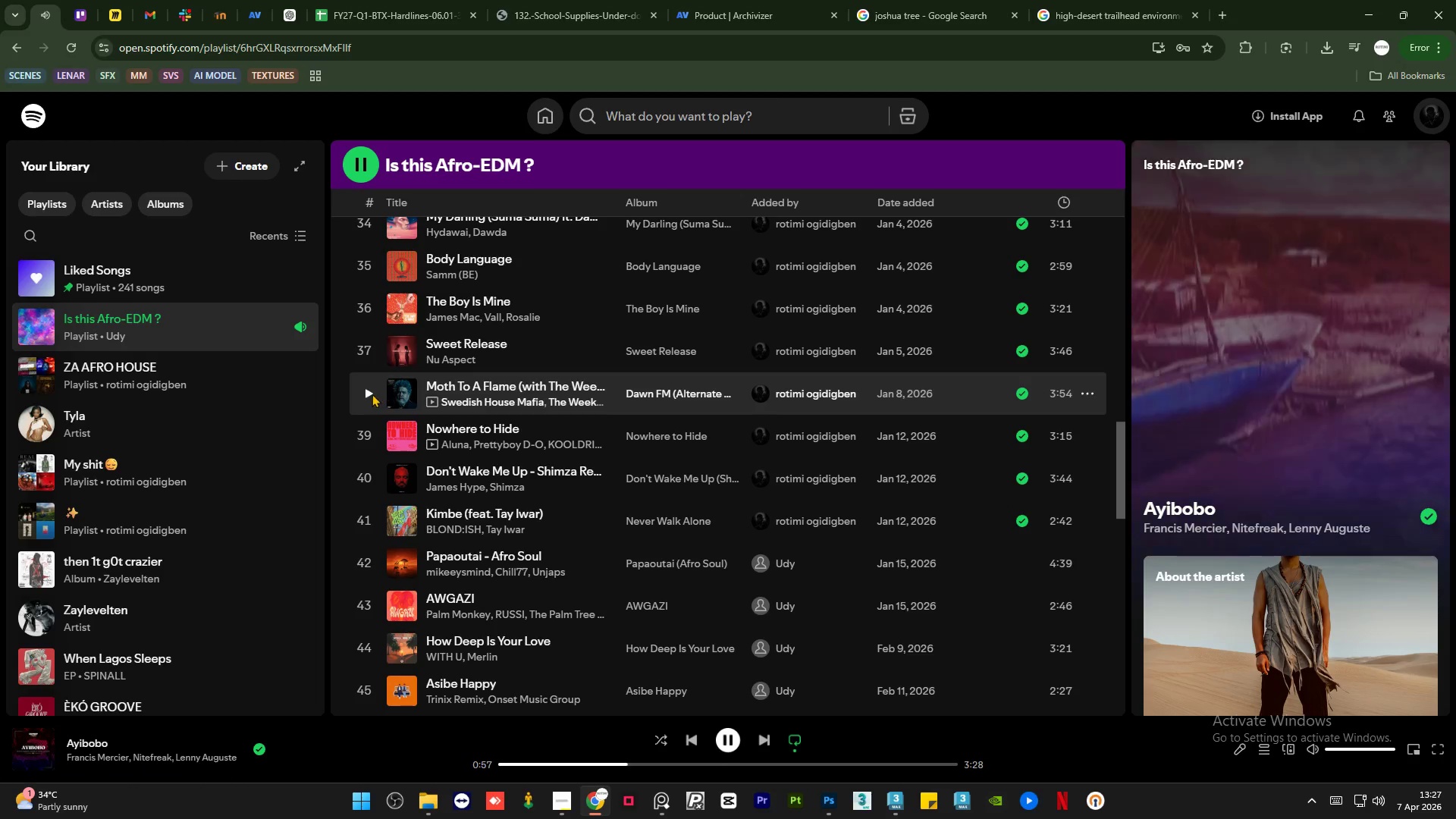 
left_click([368, 394])
 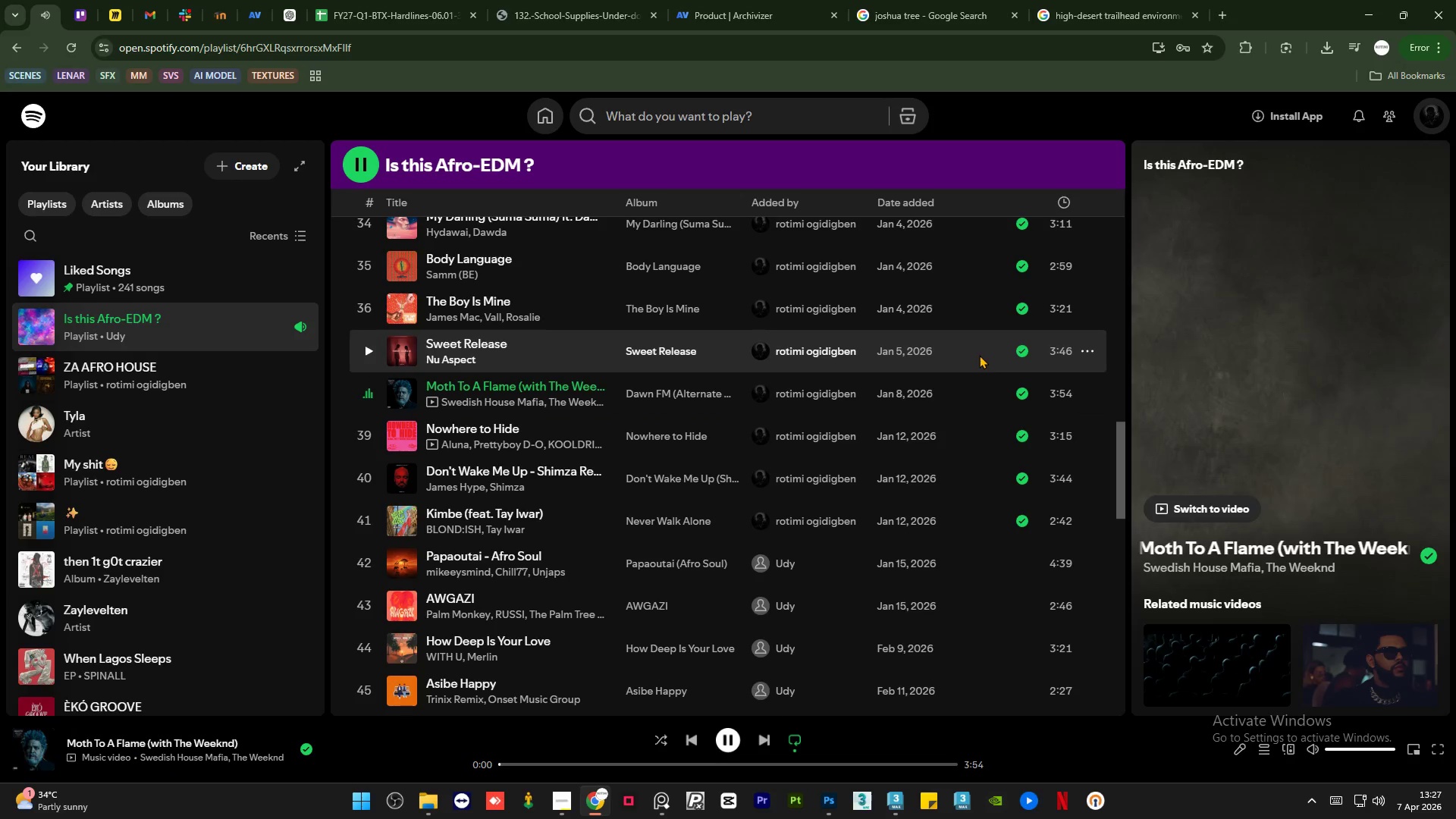 
mouse_move([893, 775])
 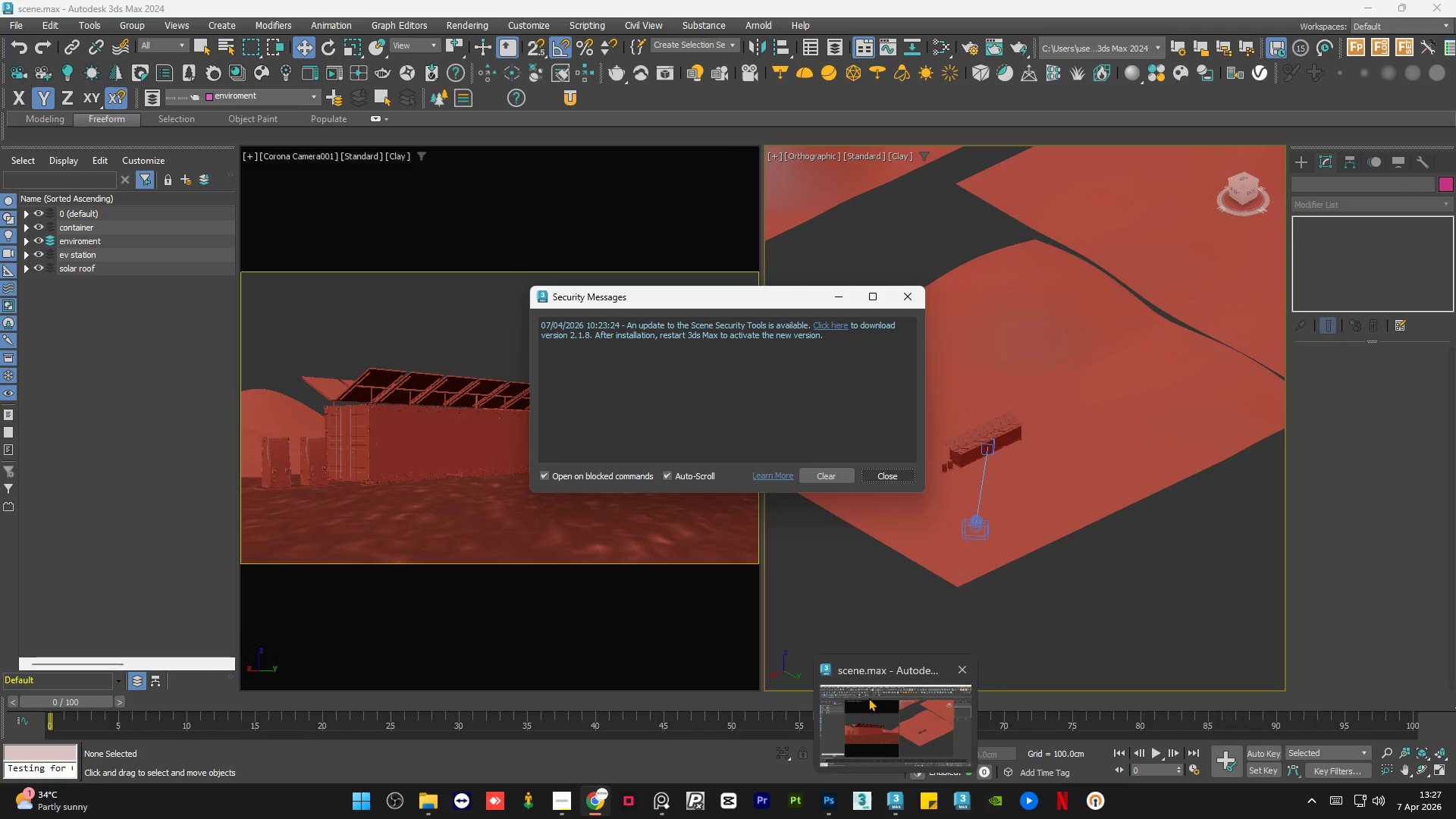 
left_click([868, 698])
 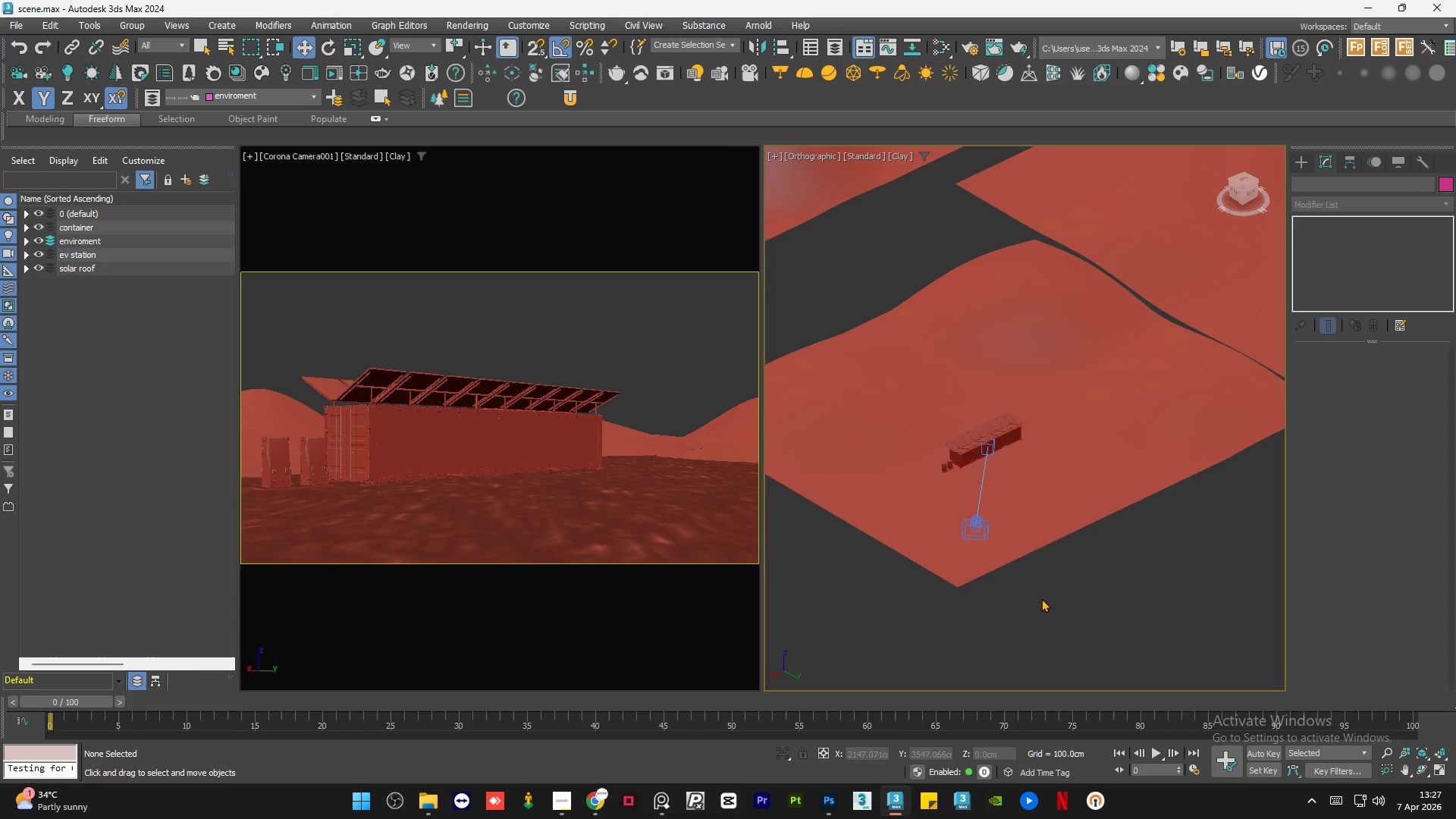 
left_click([1041, 598])
 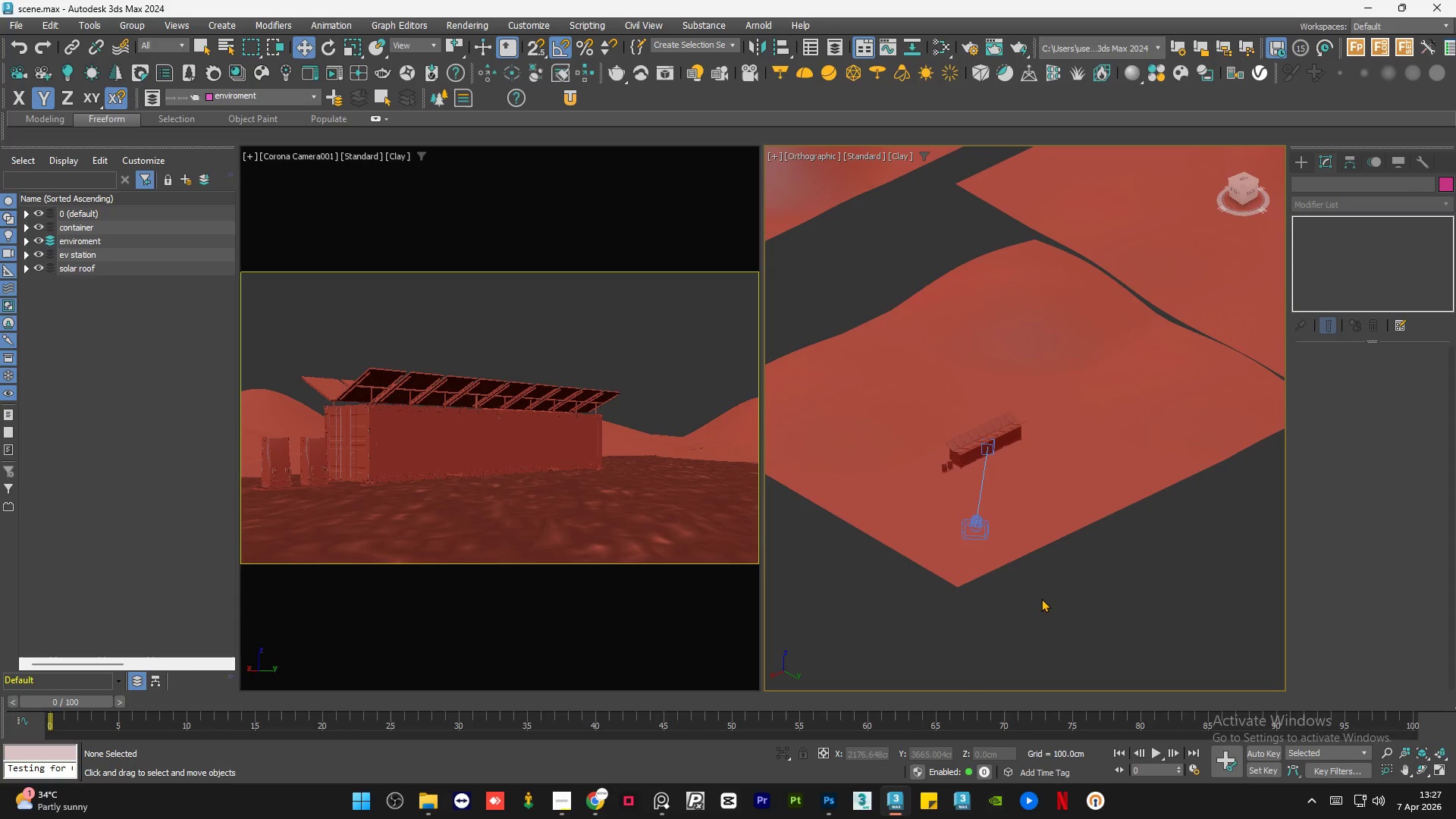 
key(Control+S)
 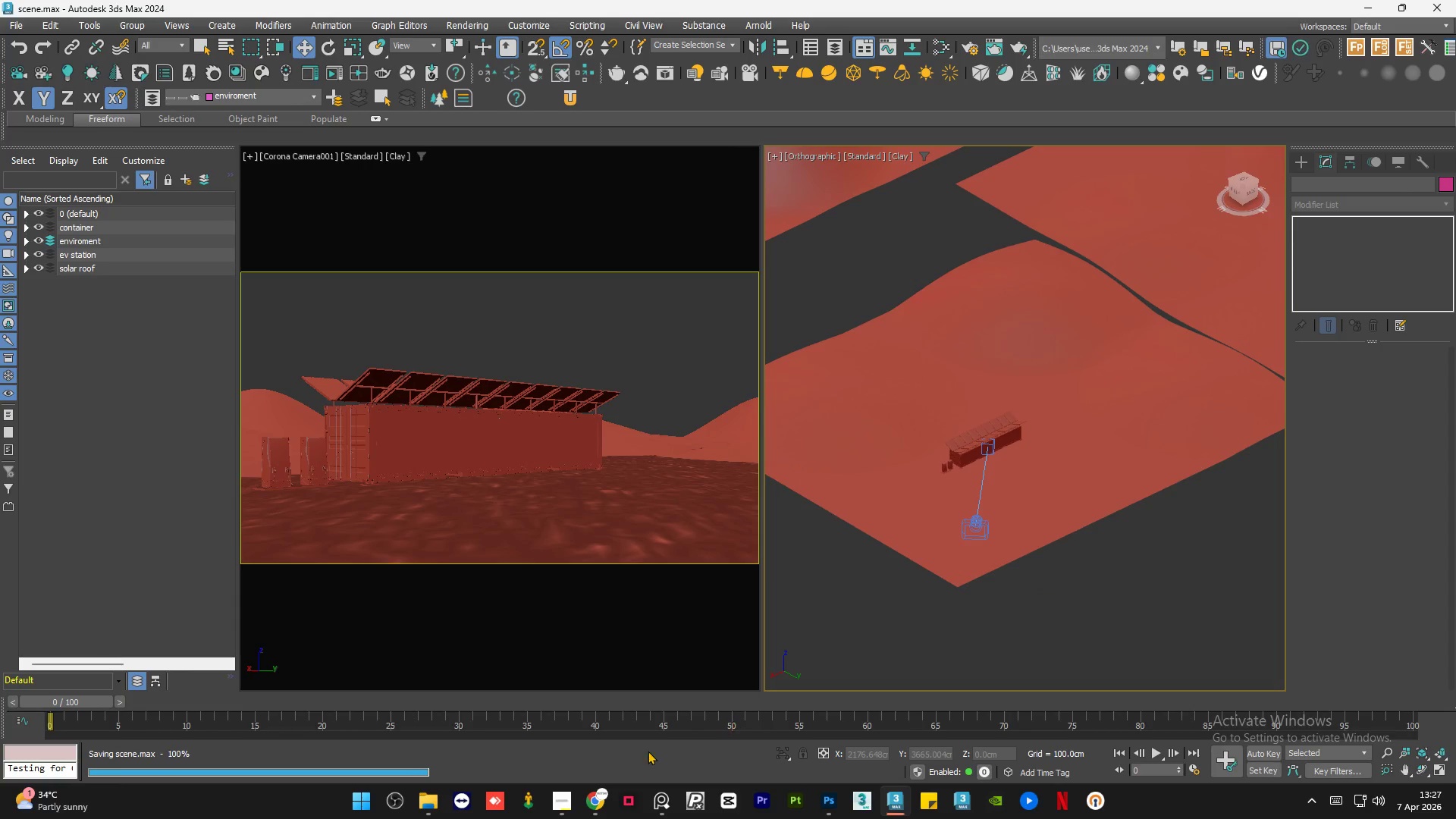 
left_click([590, 799])
 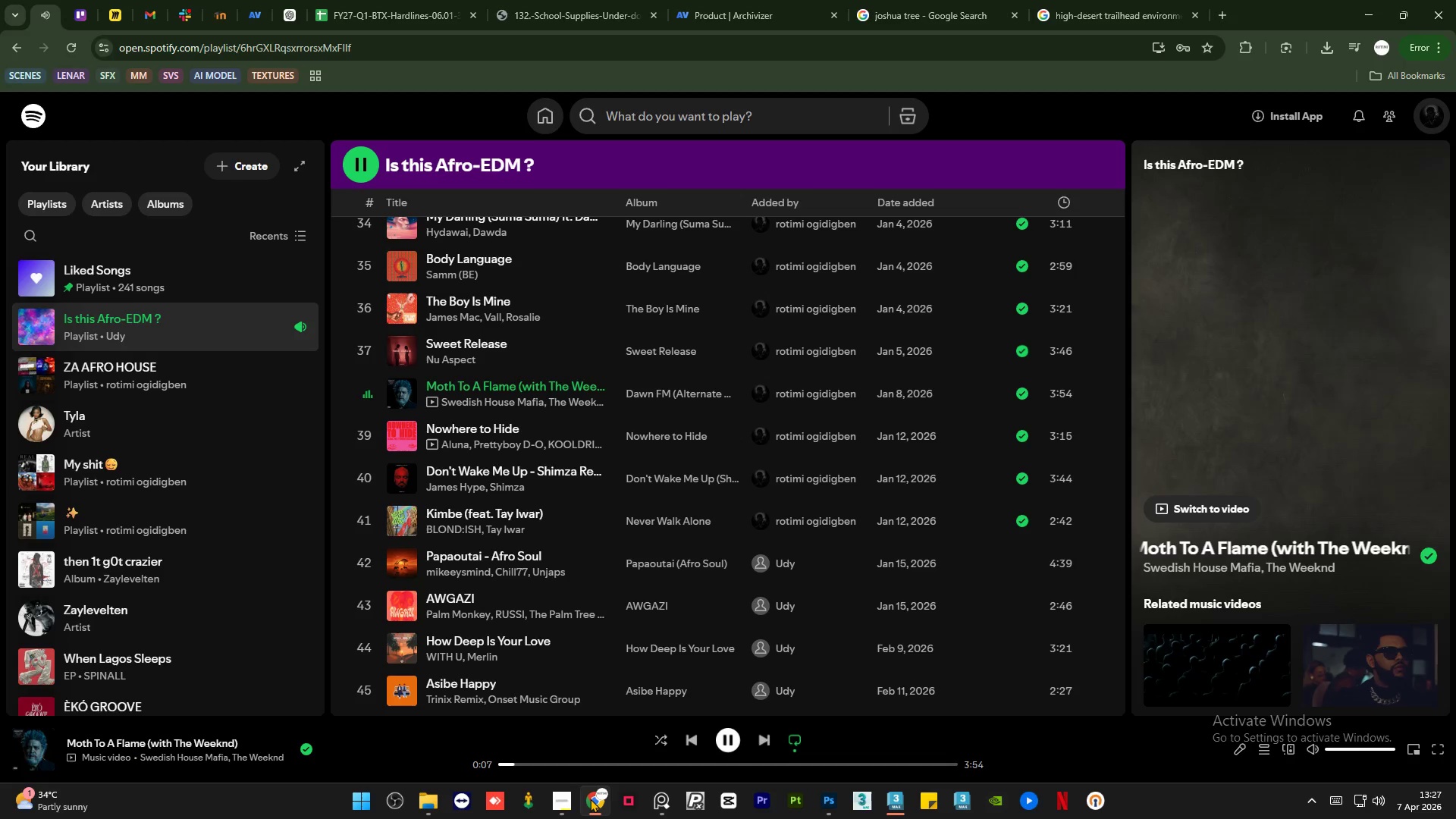 
left_click([590, 799])
 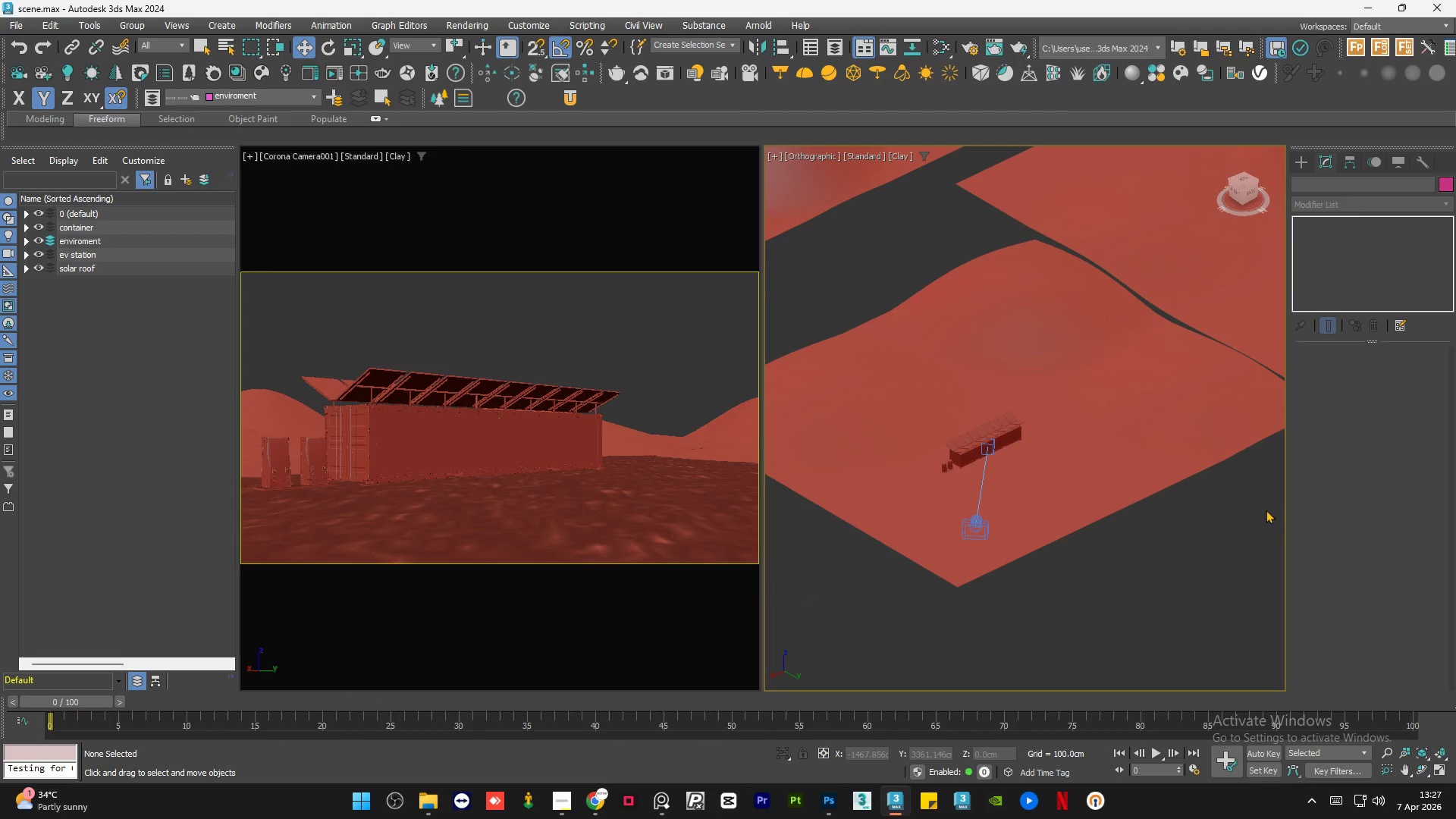 
left_click([1163, 557])
 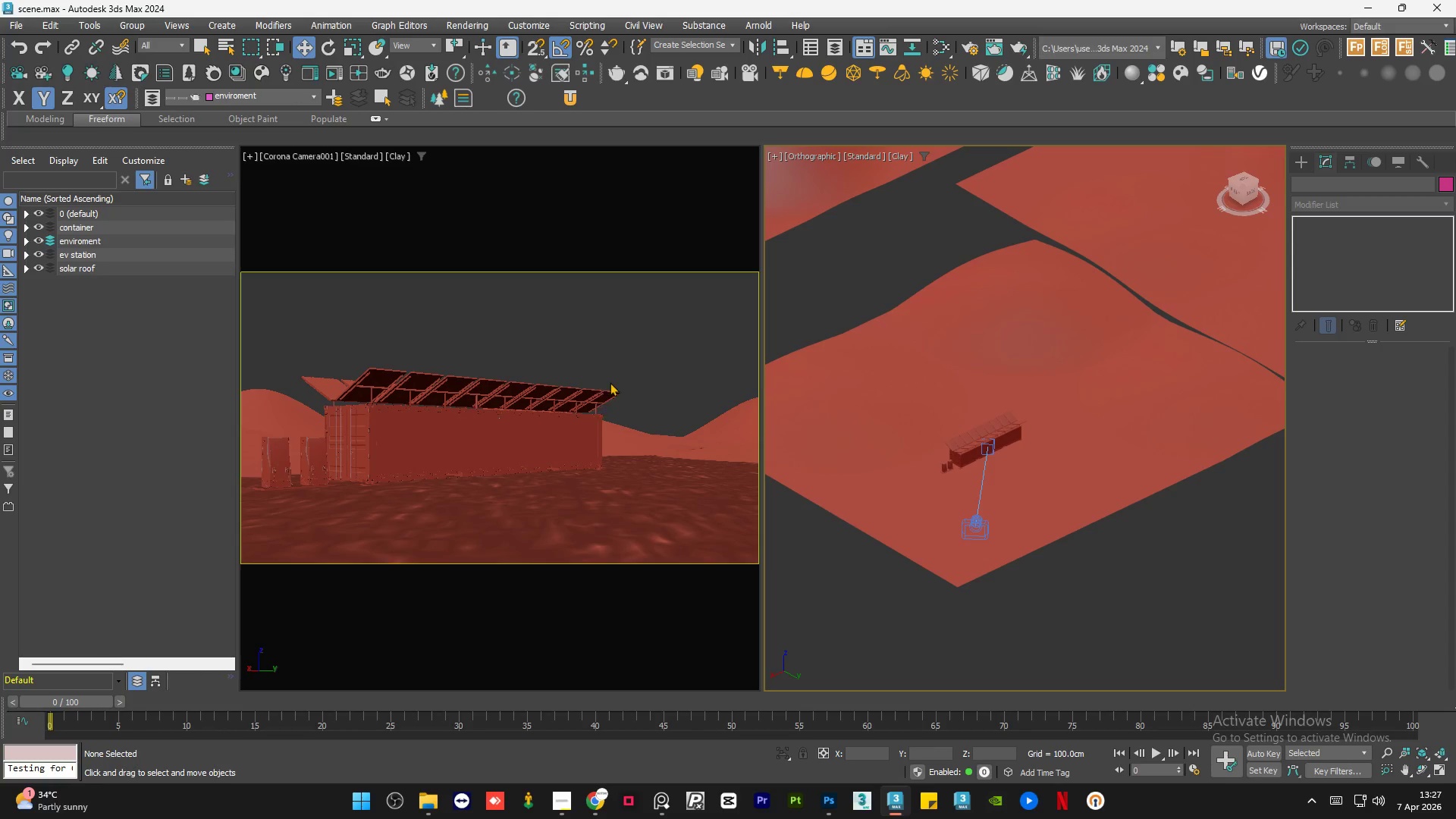 
key(F4)
 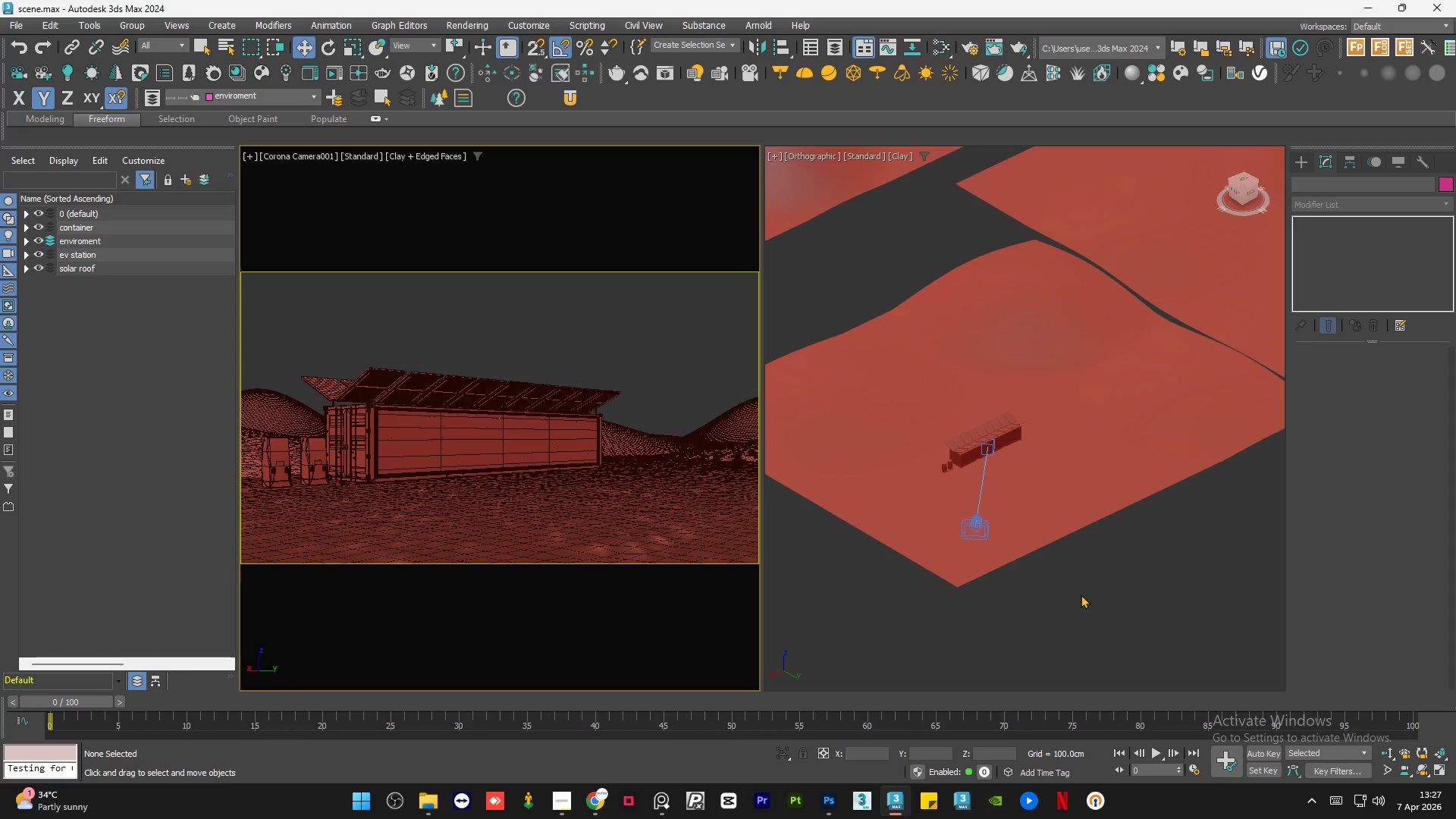 
left_click([1081, 595])
 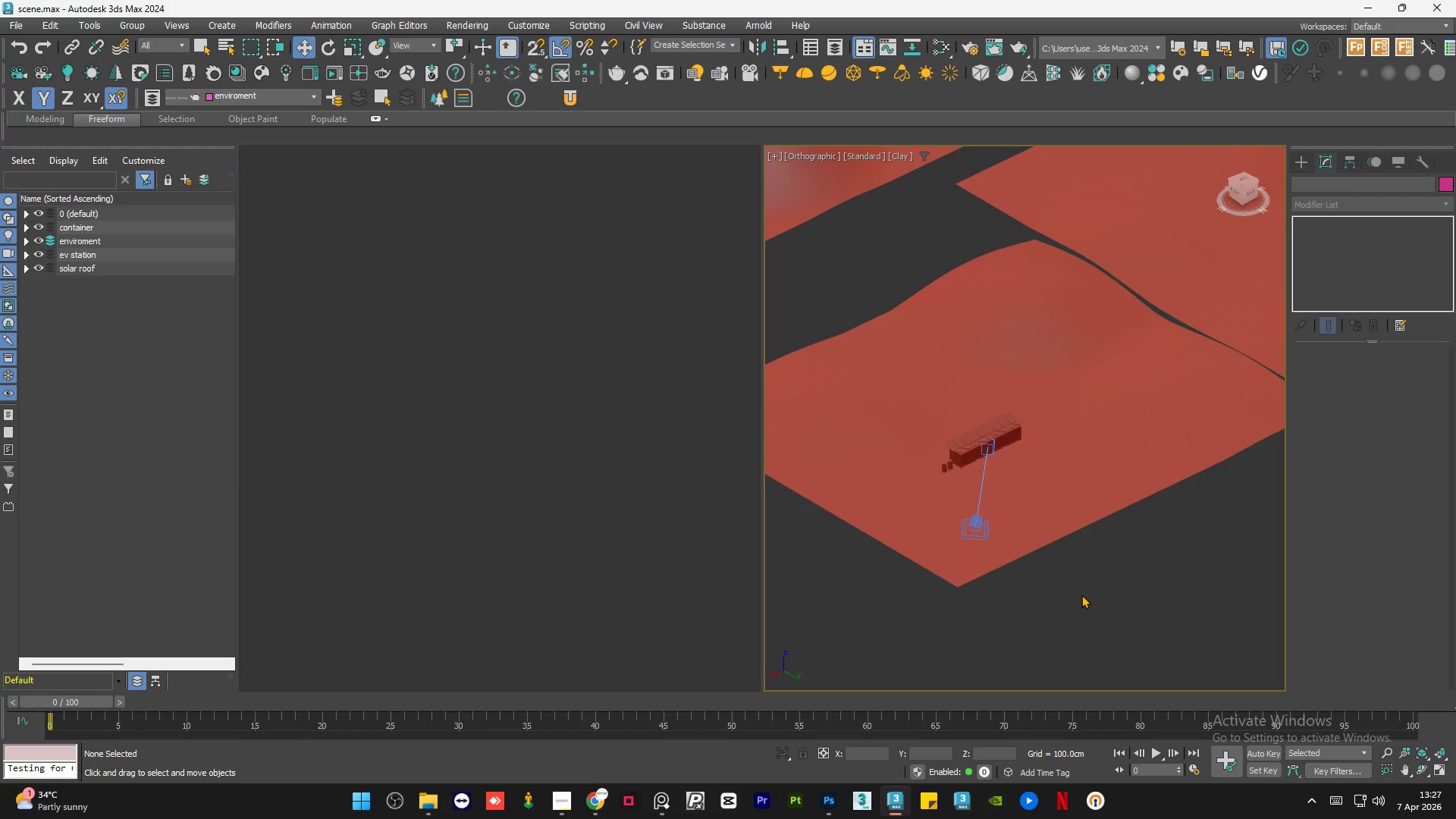 
key(Control+S)
 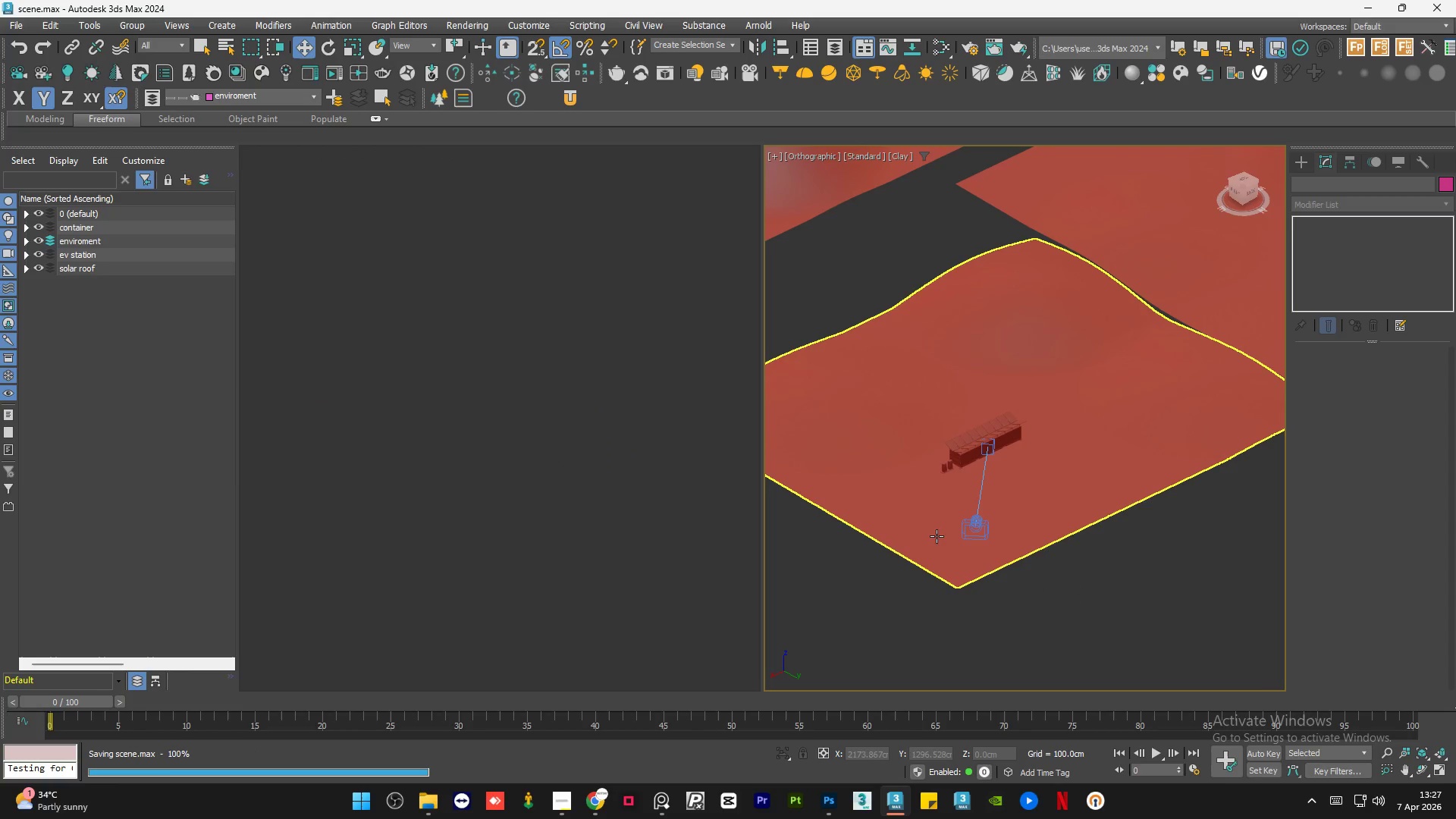 
left_click([871, 579])
 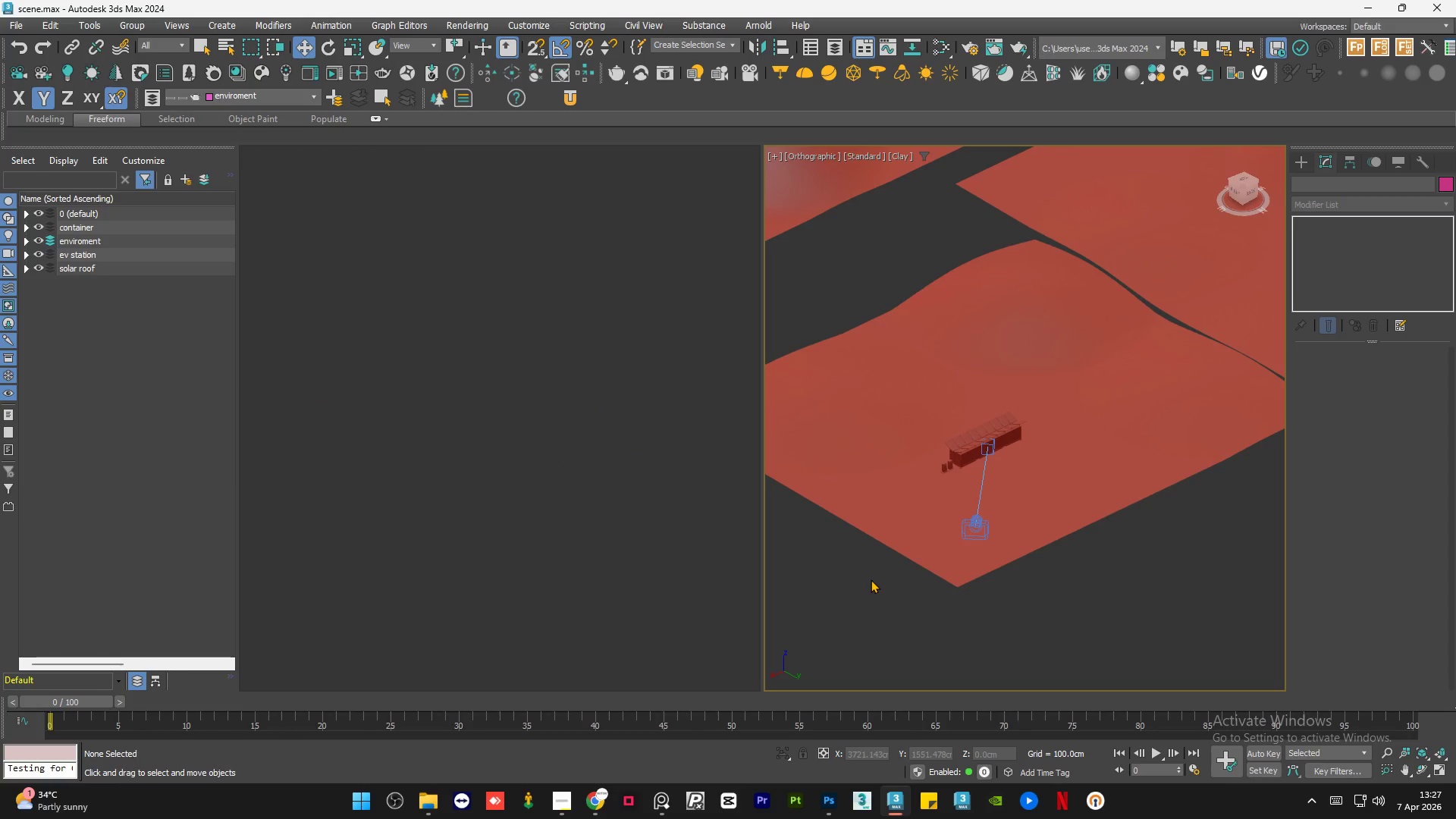 
left_click([871, 579])
 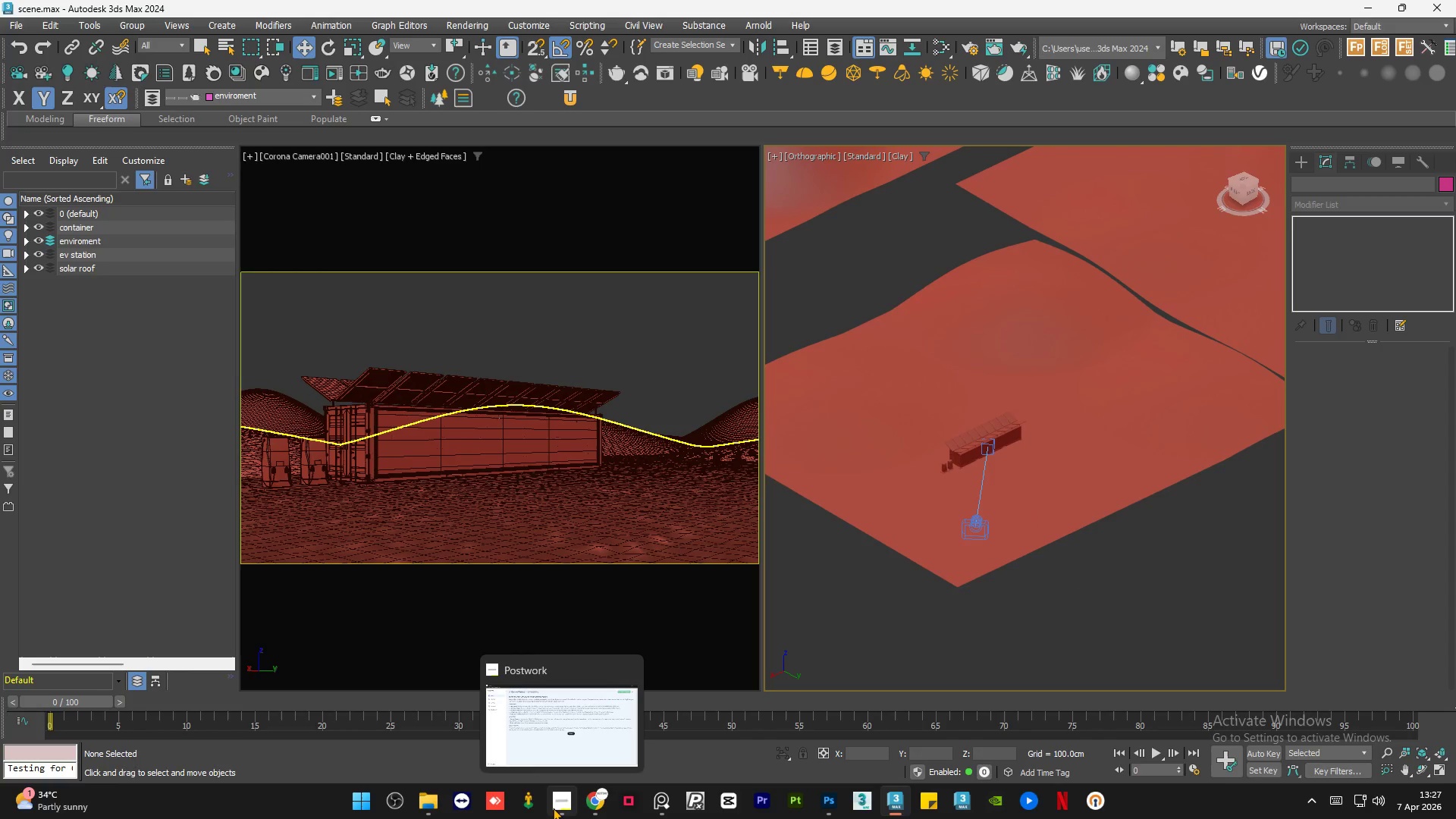 
left_click([553, 808])